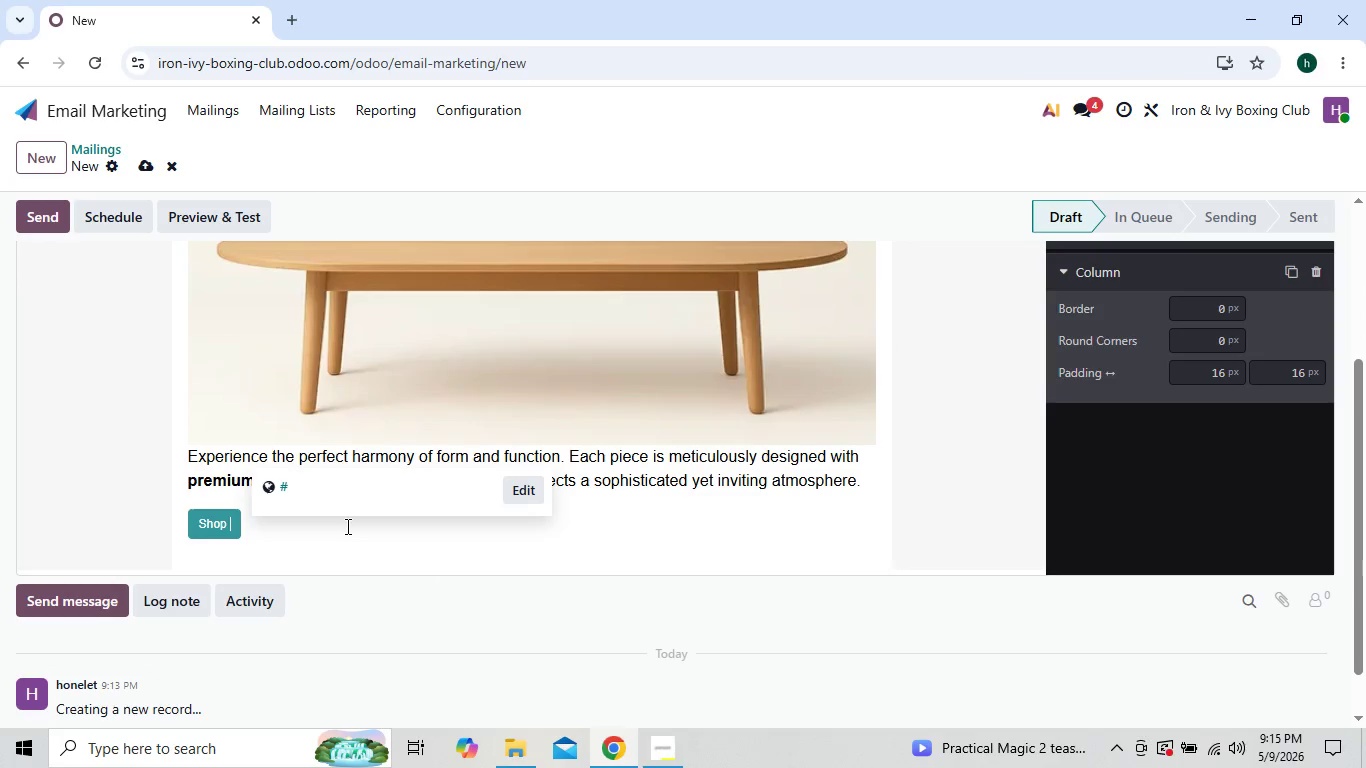 
key(Backspace)
 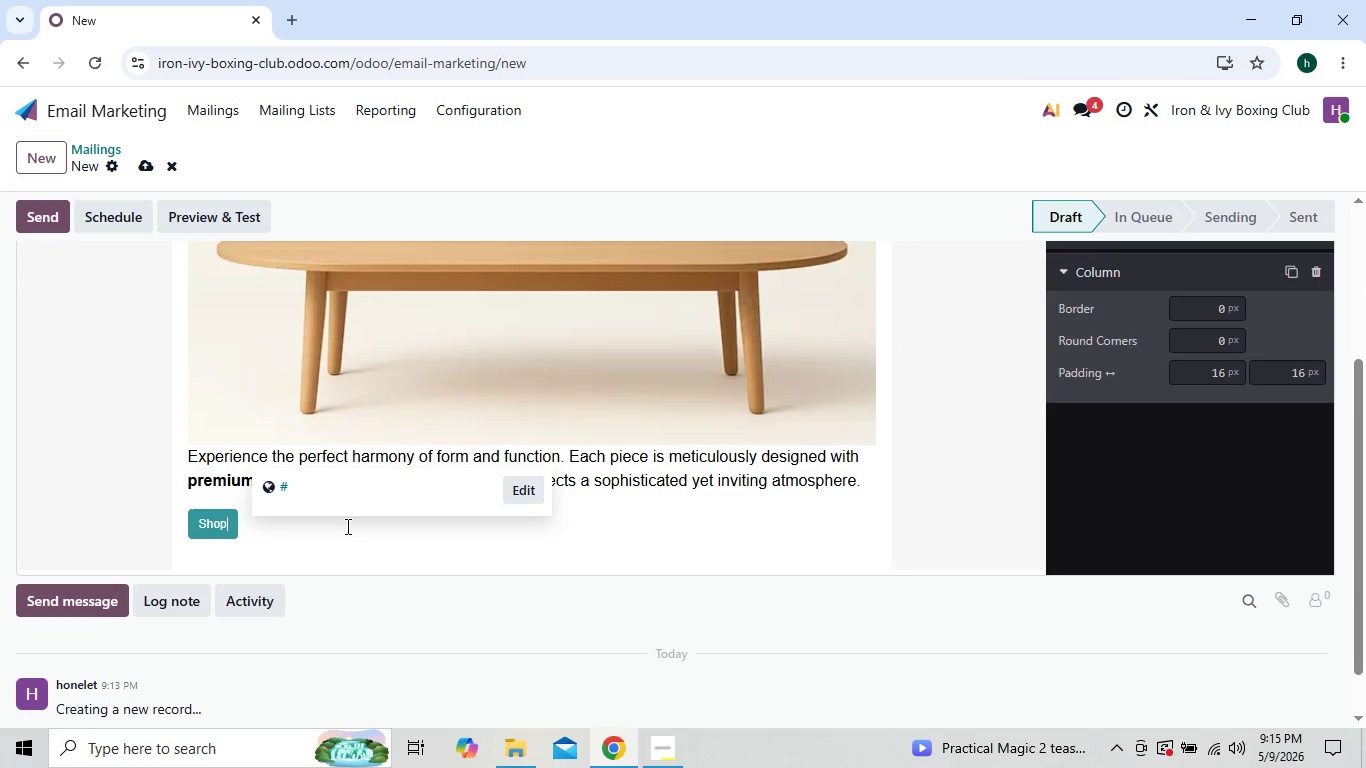 
key(Backspace)
 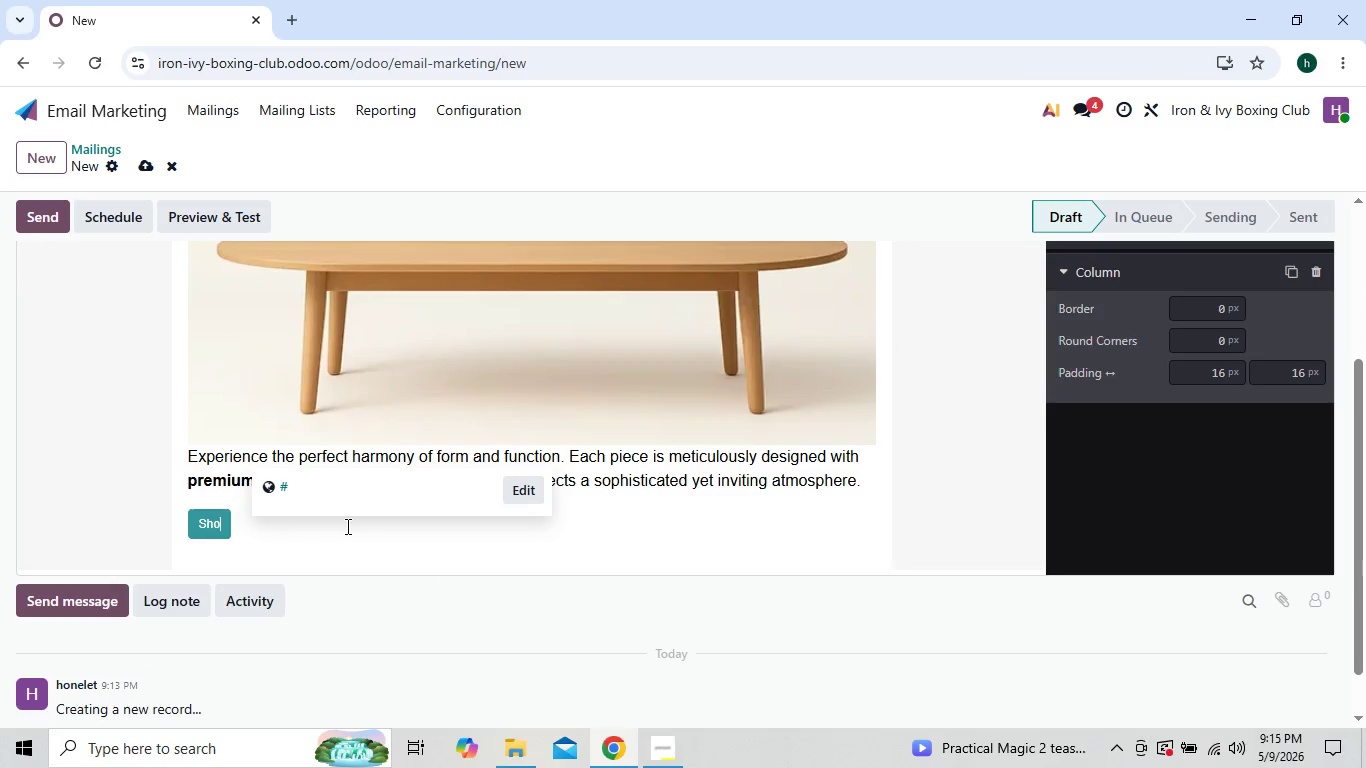 
key(Backspace)
 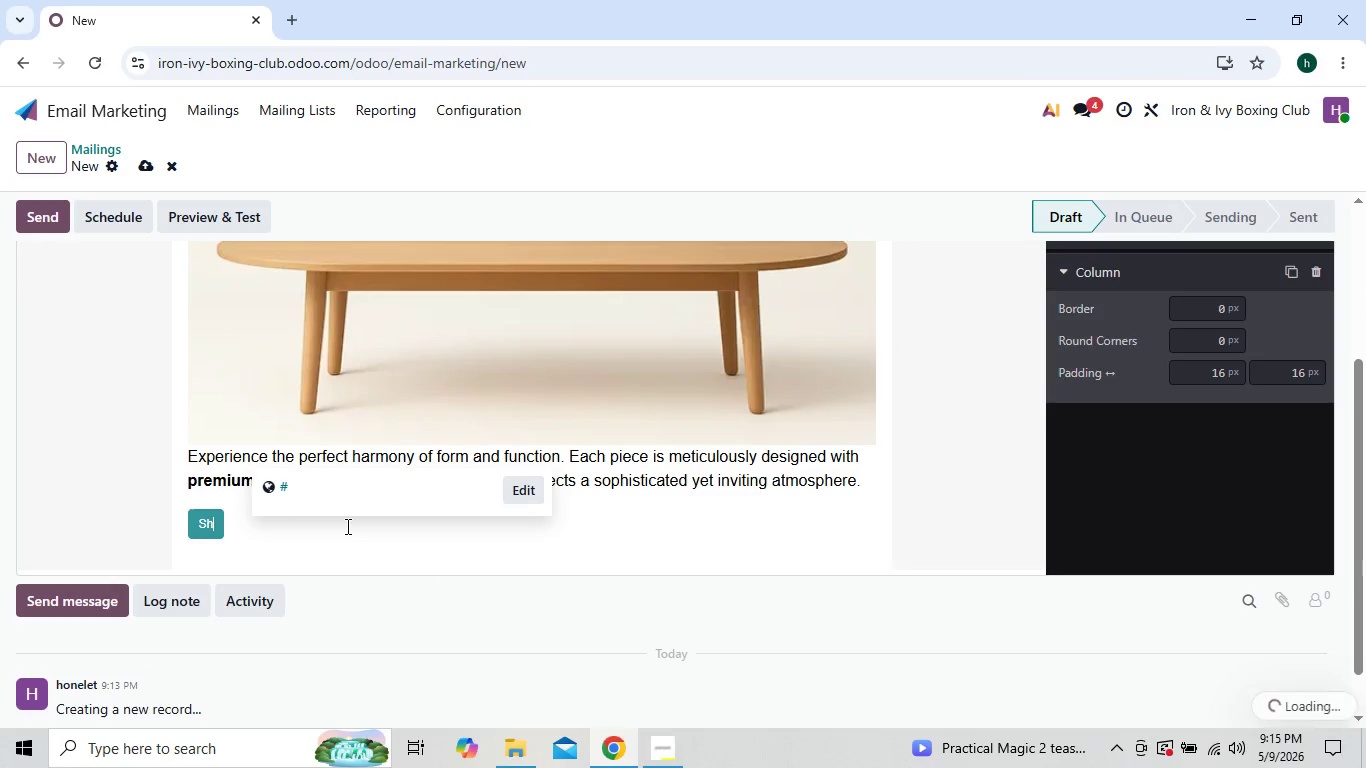 
key(Backspace)
 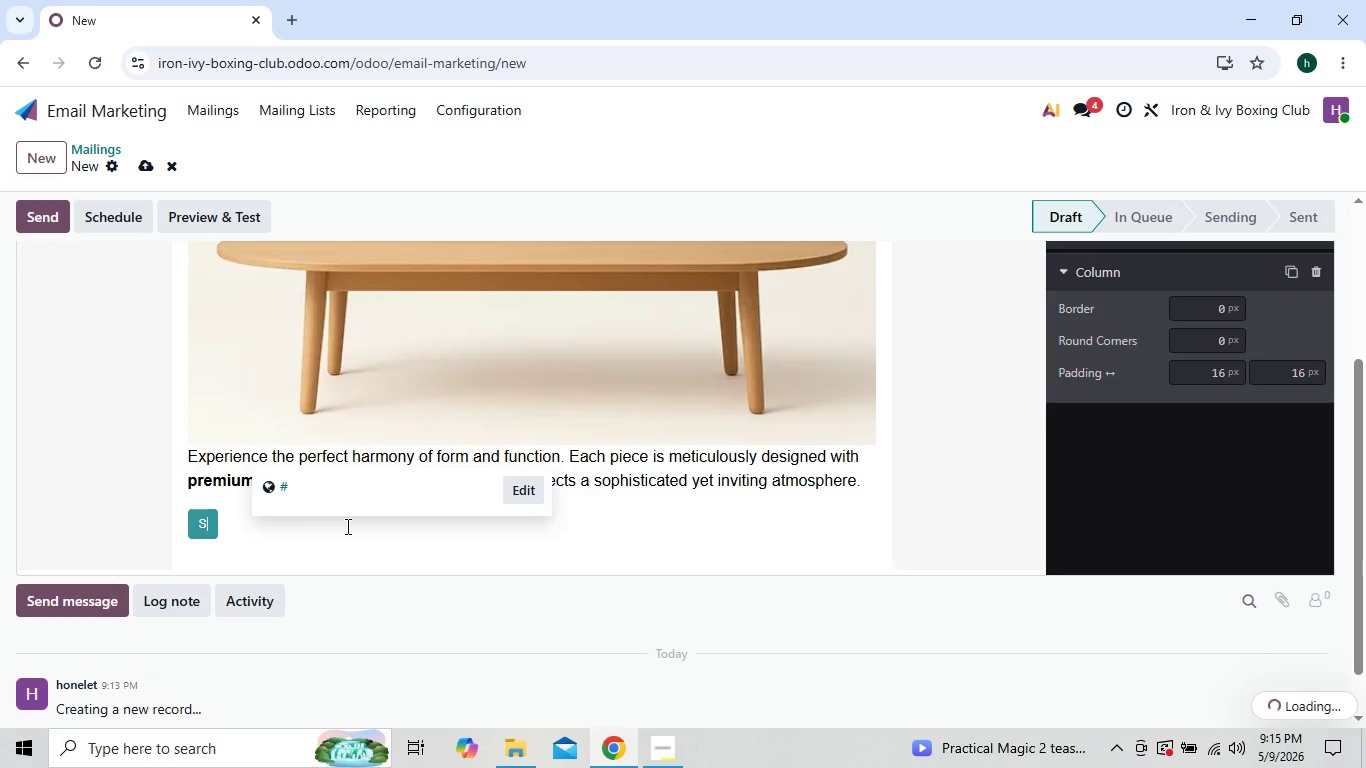 
key(Backspace)
 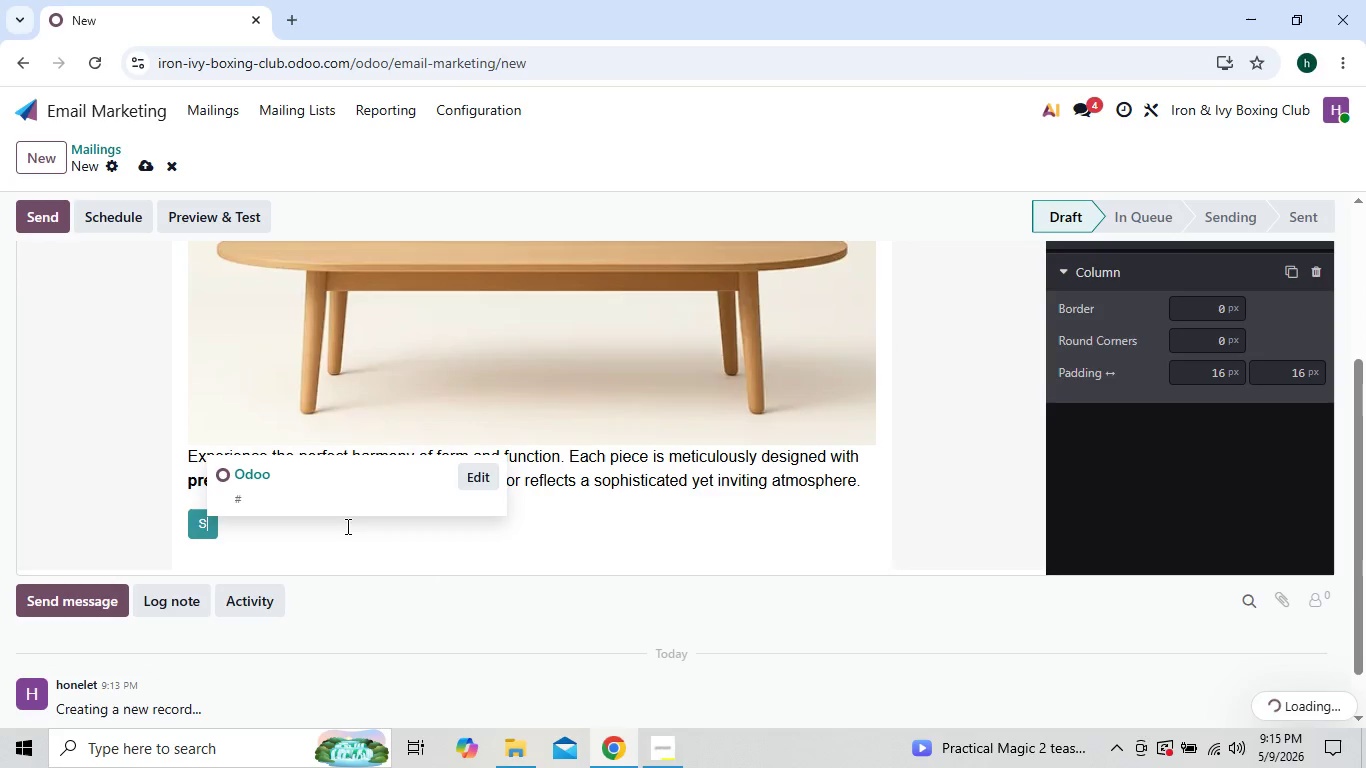 
key(Backspace)
 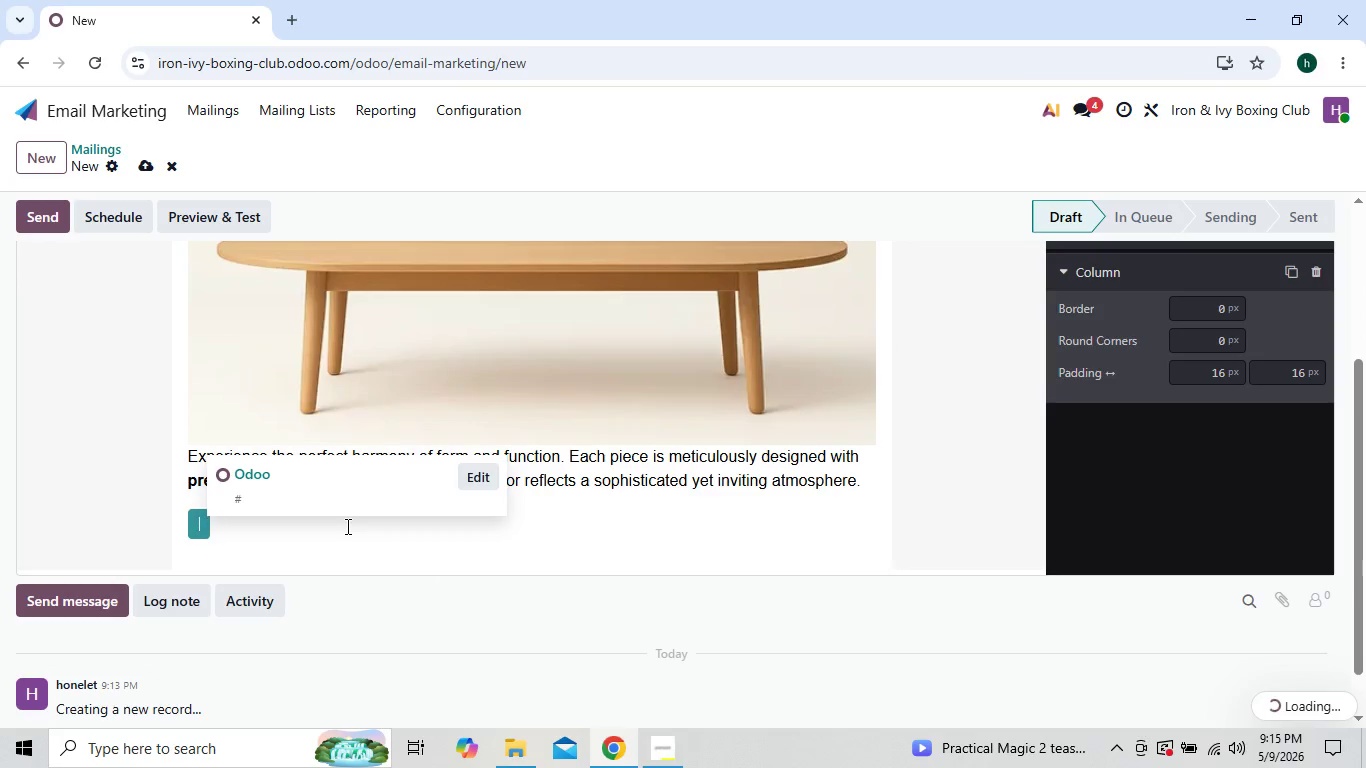 
key(Backspace)
 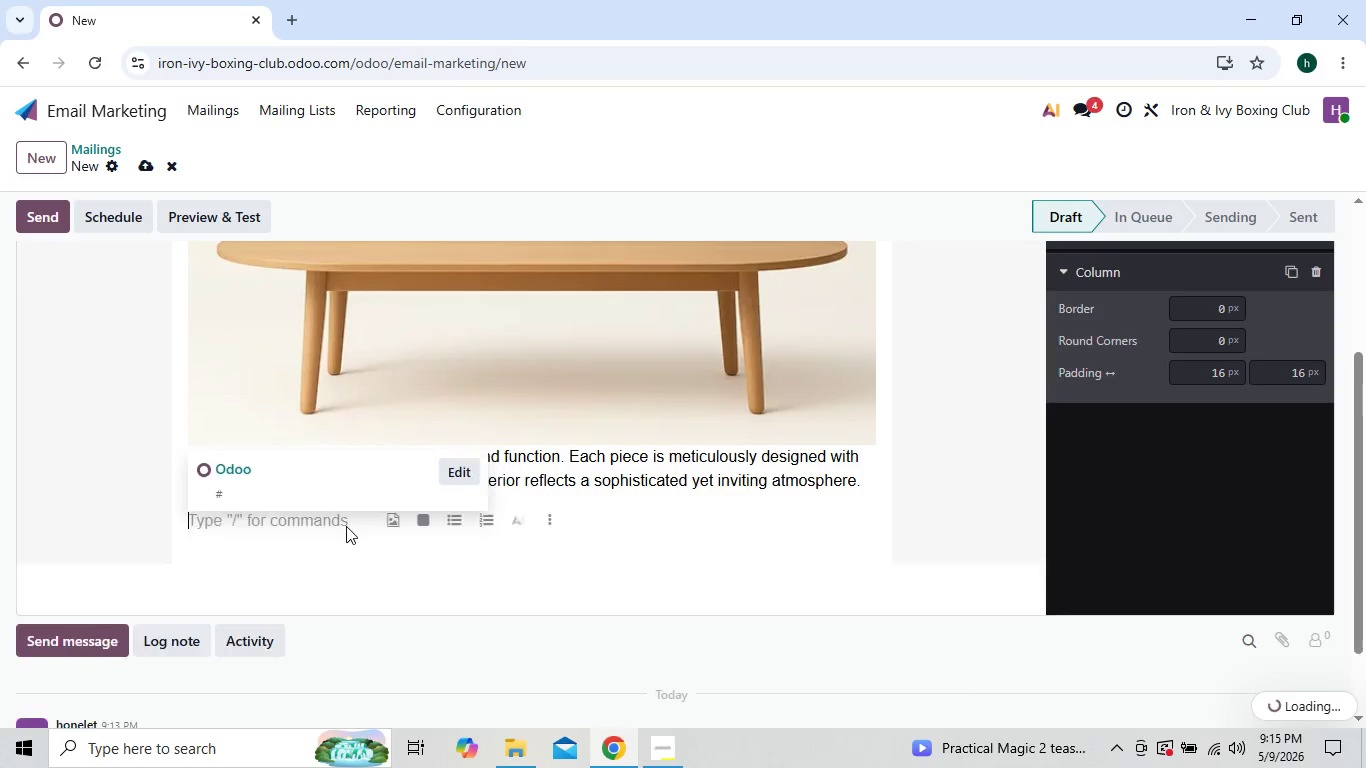 
key(Backspace)
 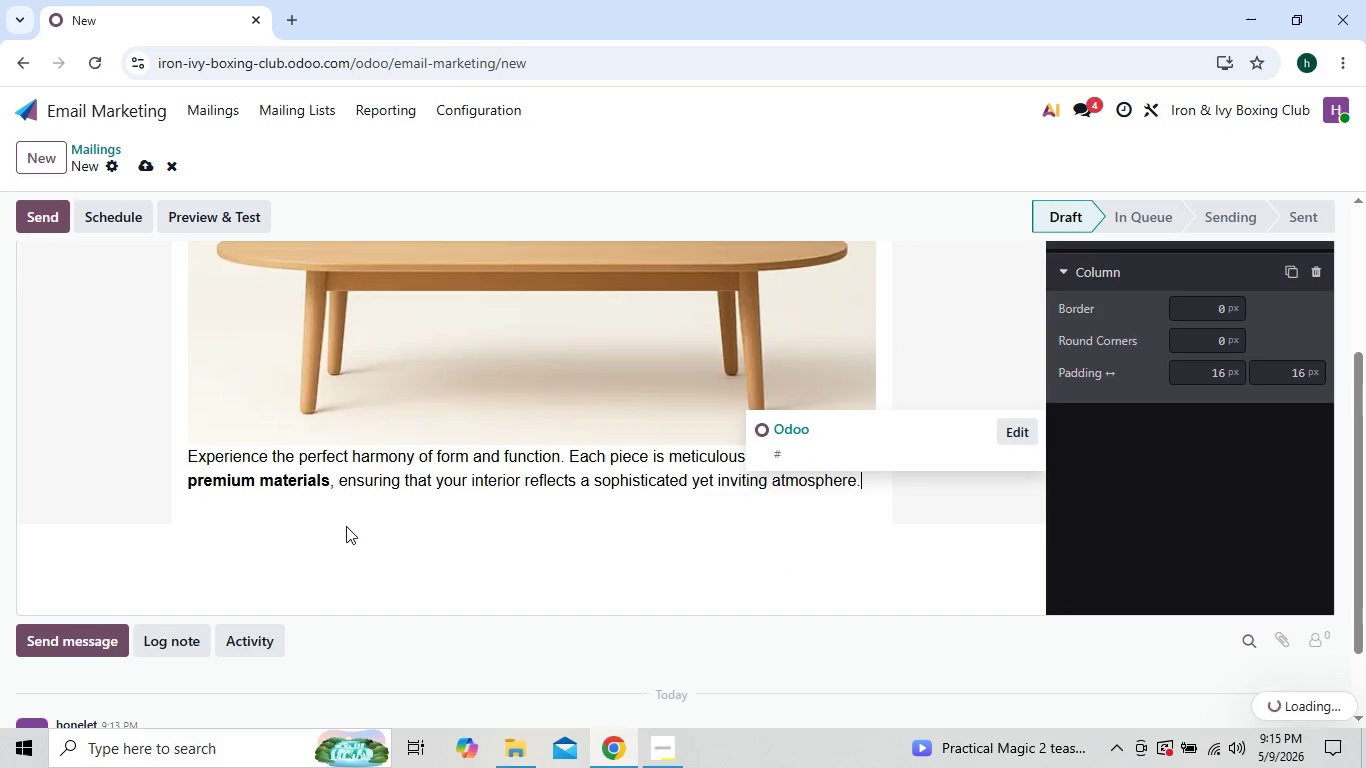 
key(Backspace)
 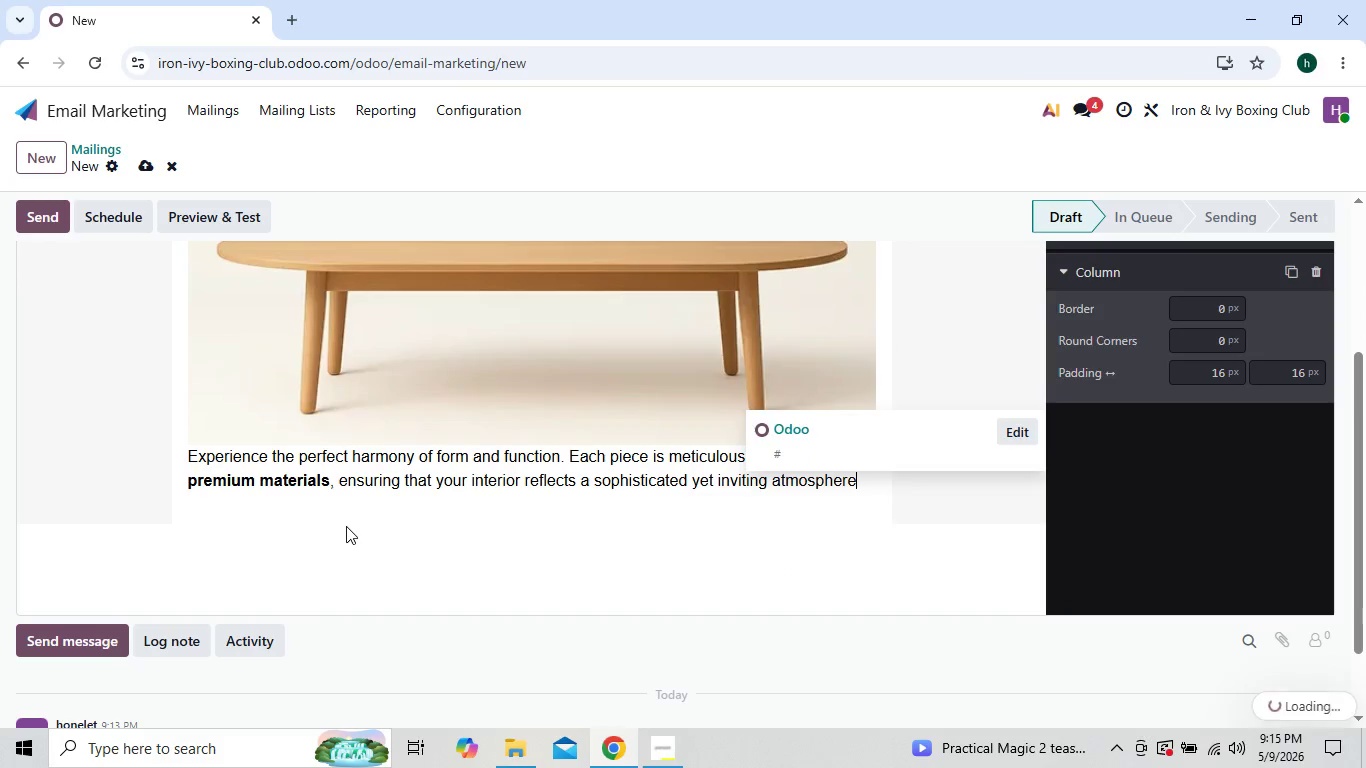 
key(Backspace)
 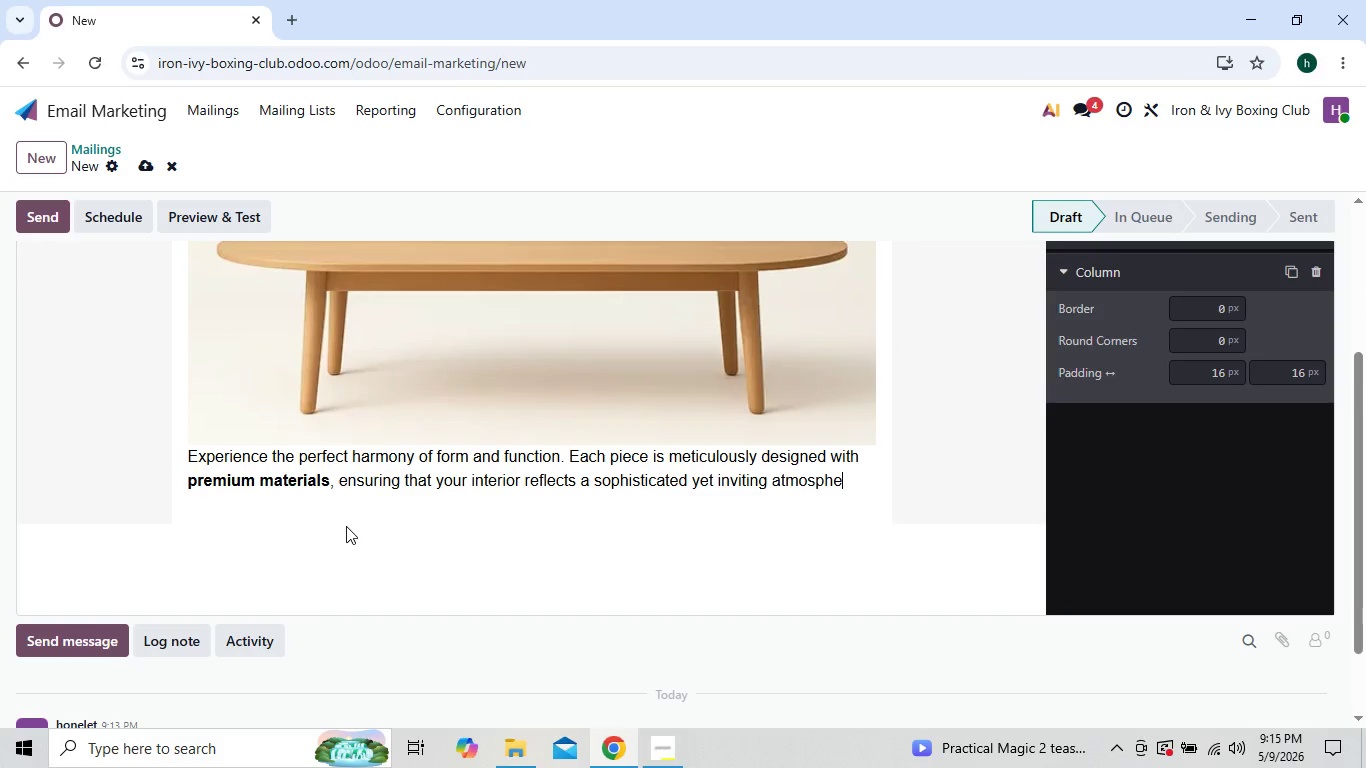 
key(Backspace)
 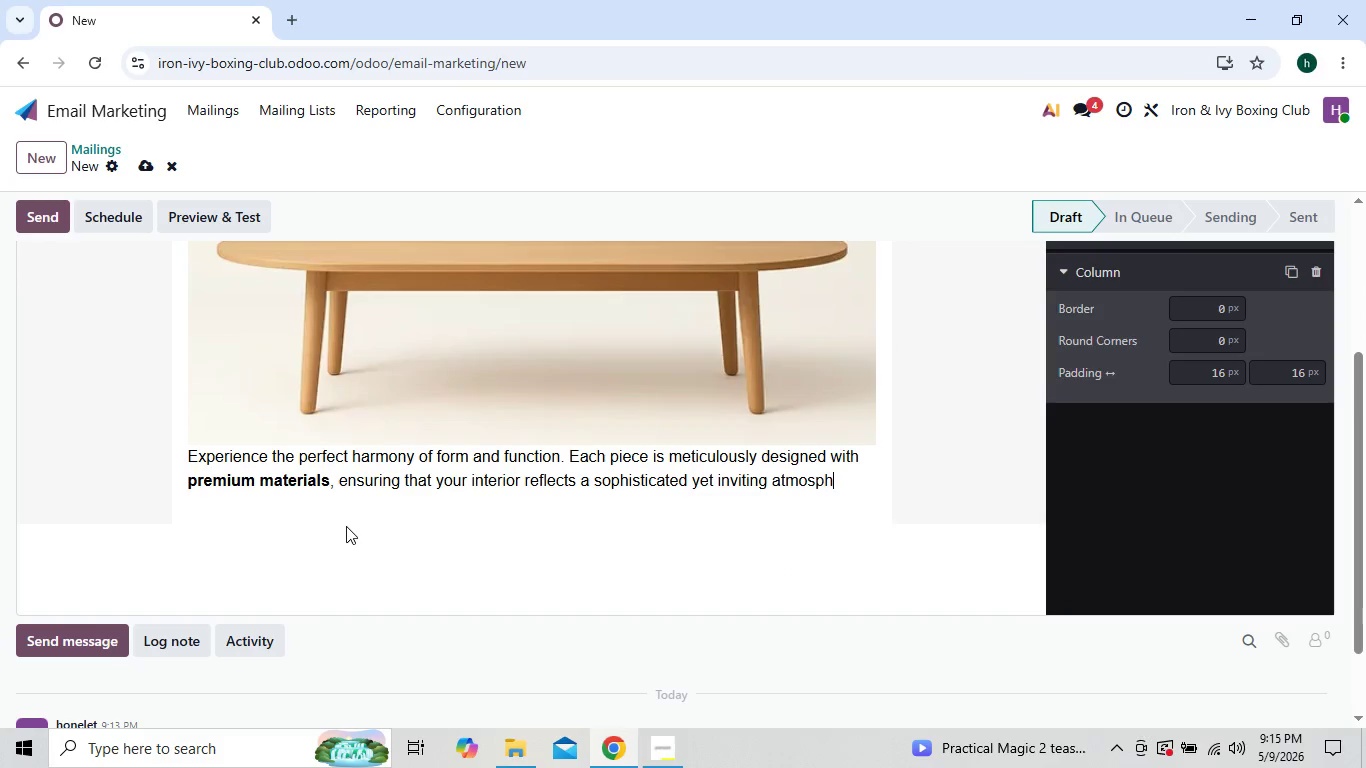 
key(Backspace)
 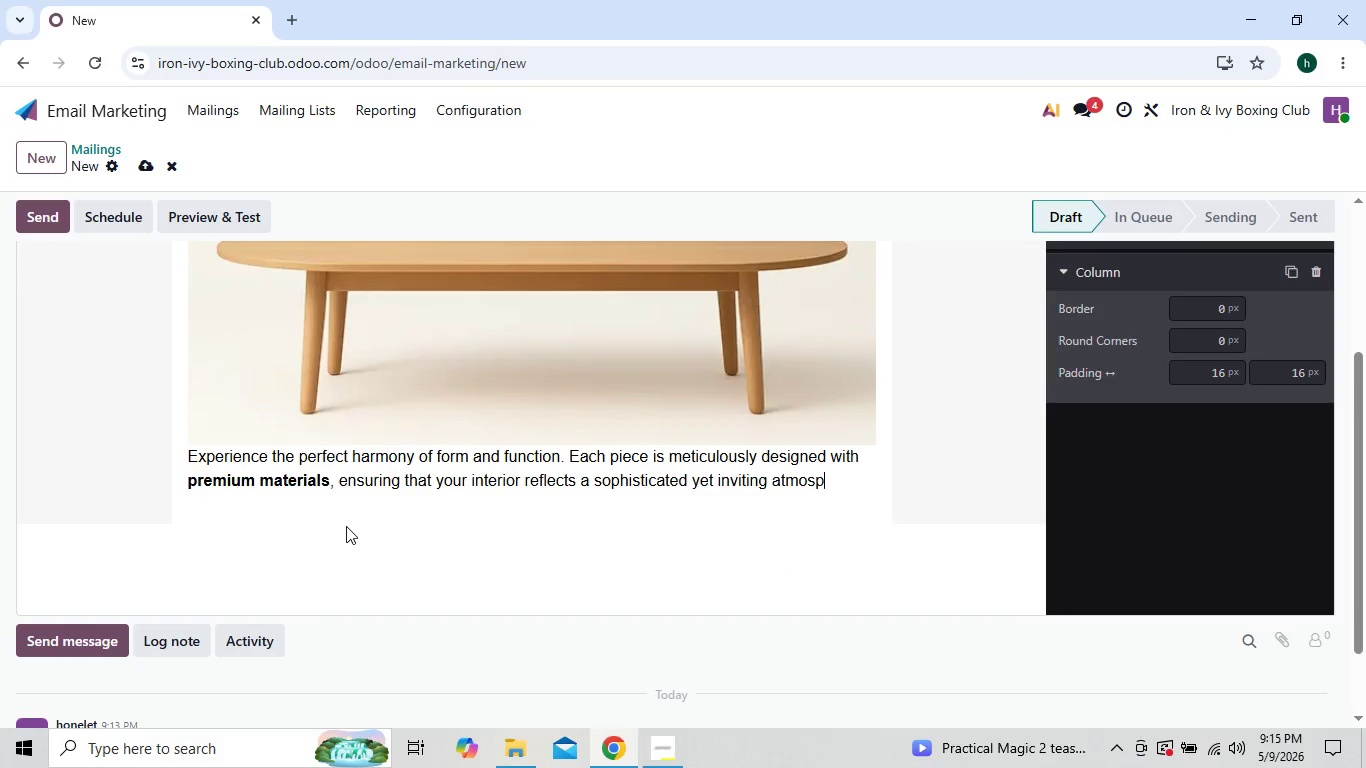 
key(Backspace)
 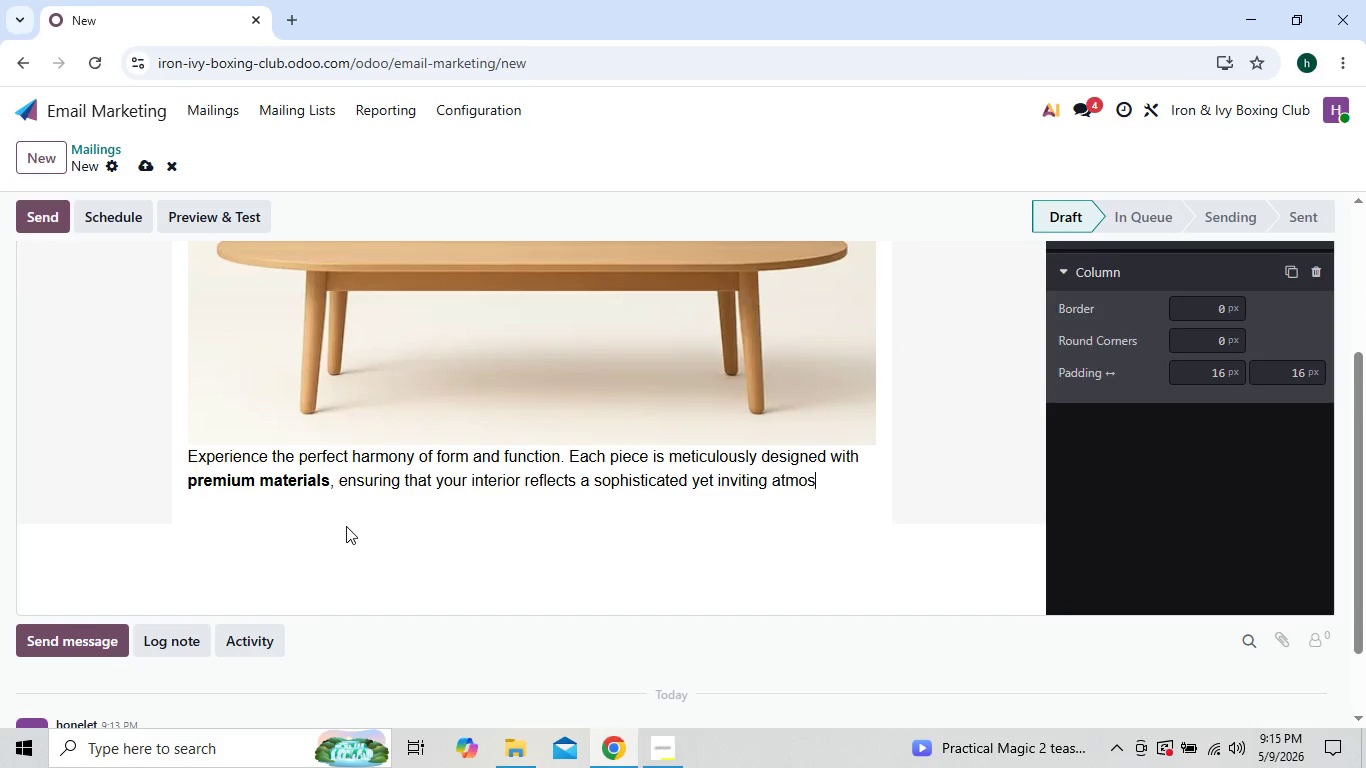 
key(Backspace)
 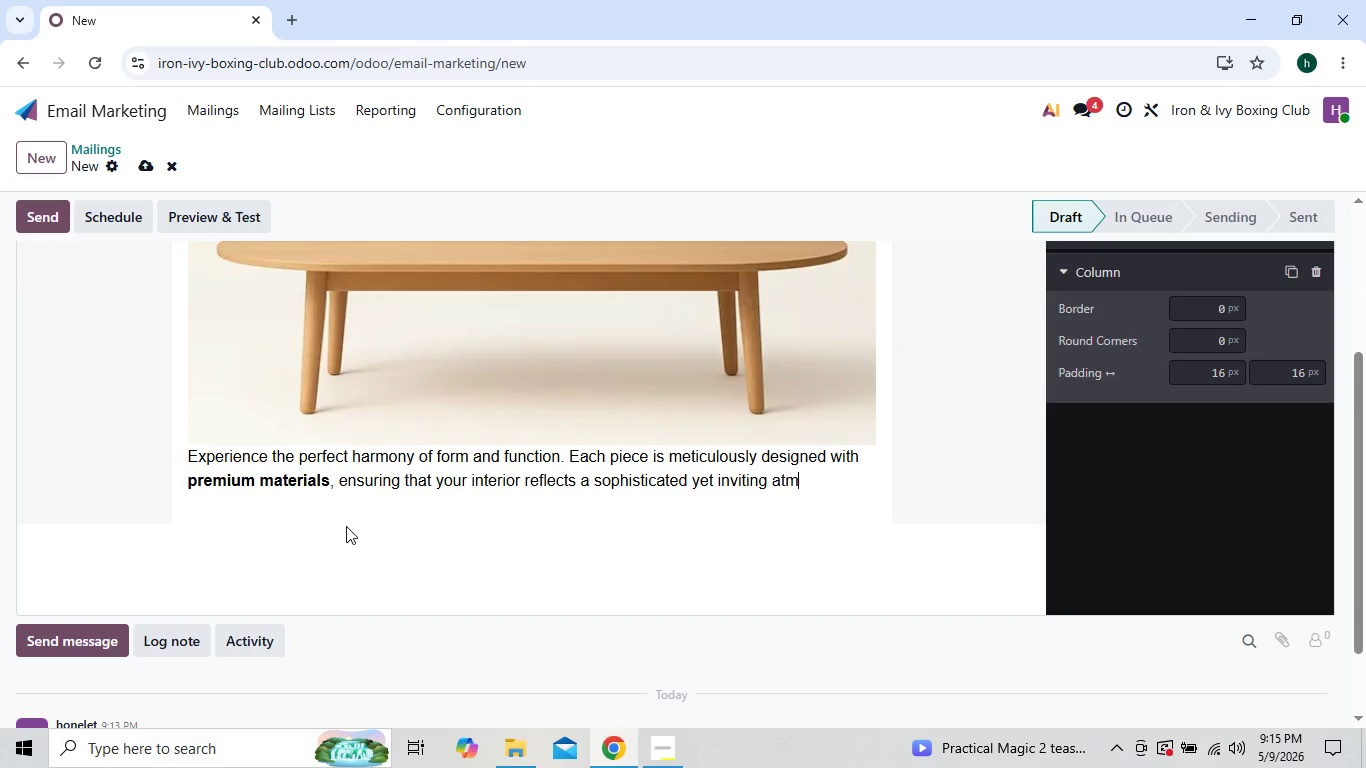 
key(Backspace)
 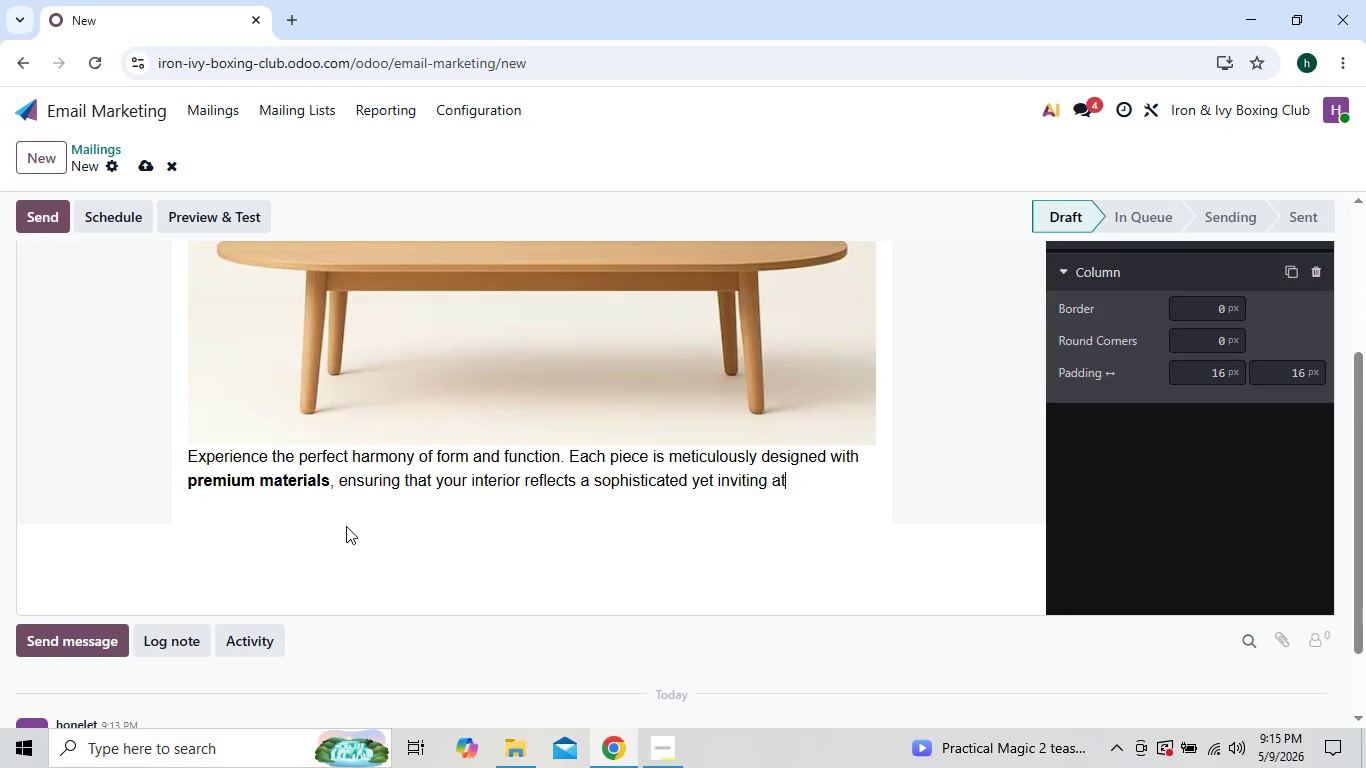 
key(Backspace)
 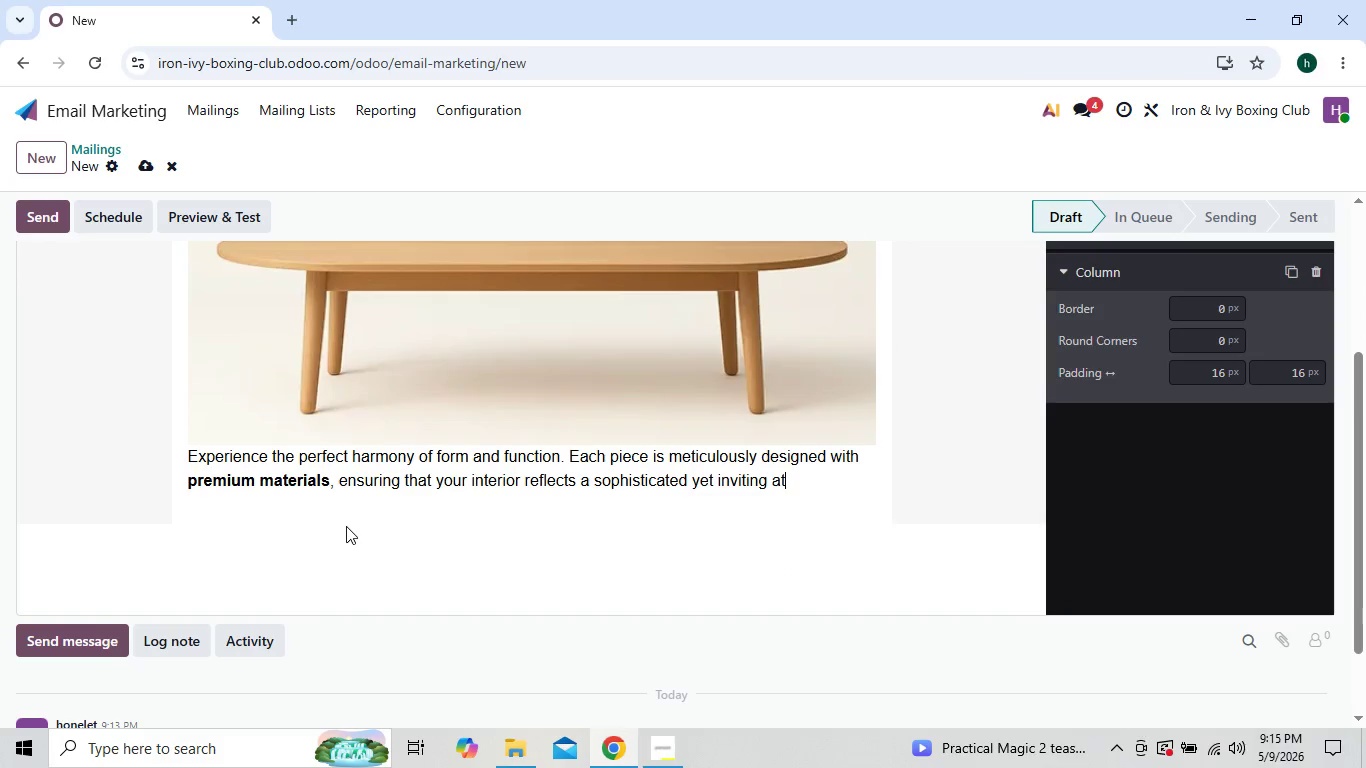 
key(Backspace)
 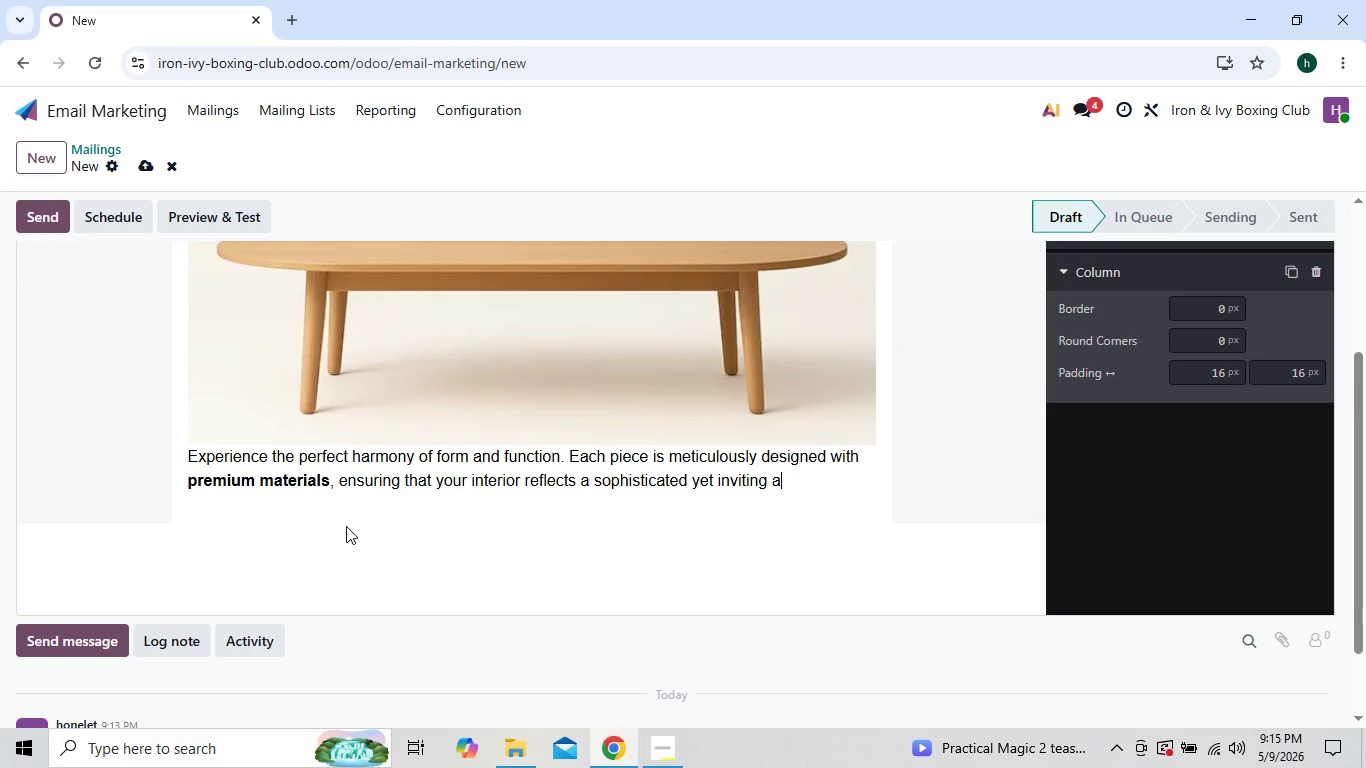 
key(Backspace)
 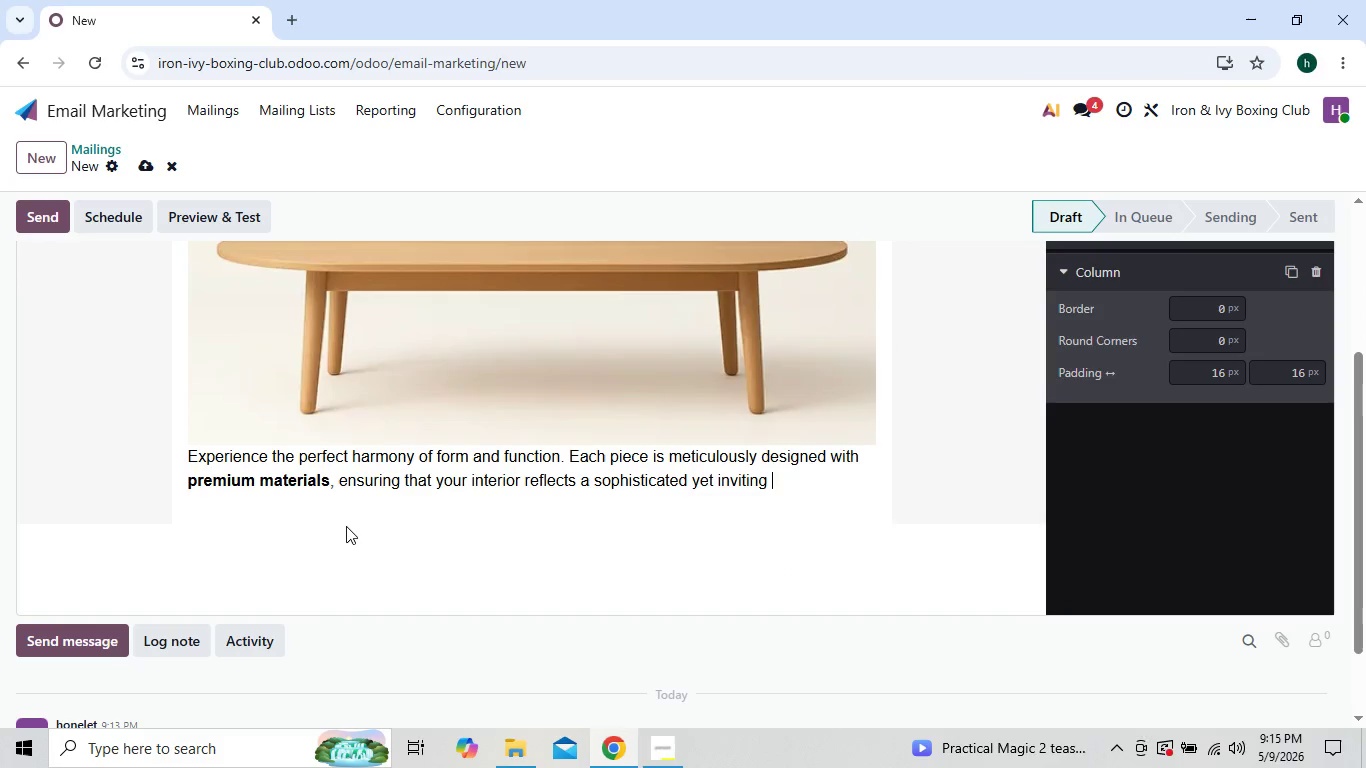 
key(Backspace)
 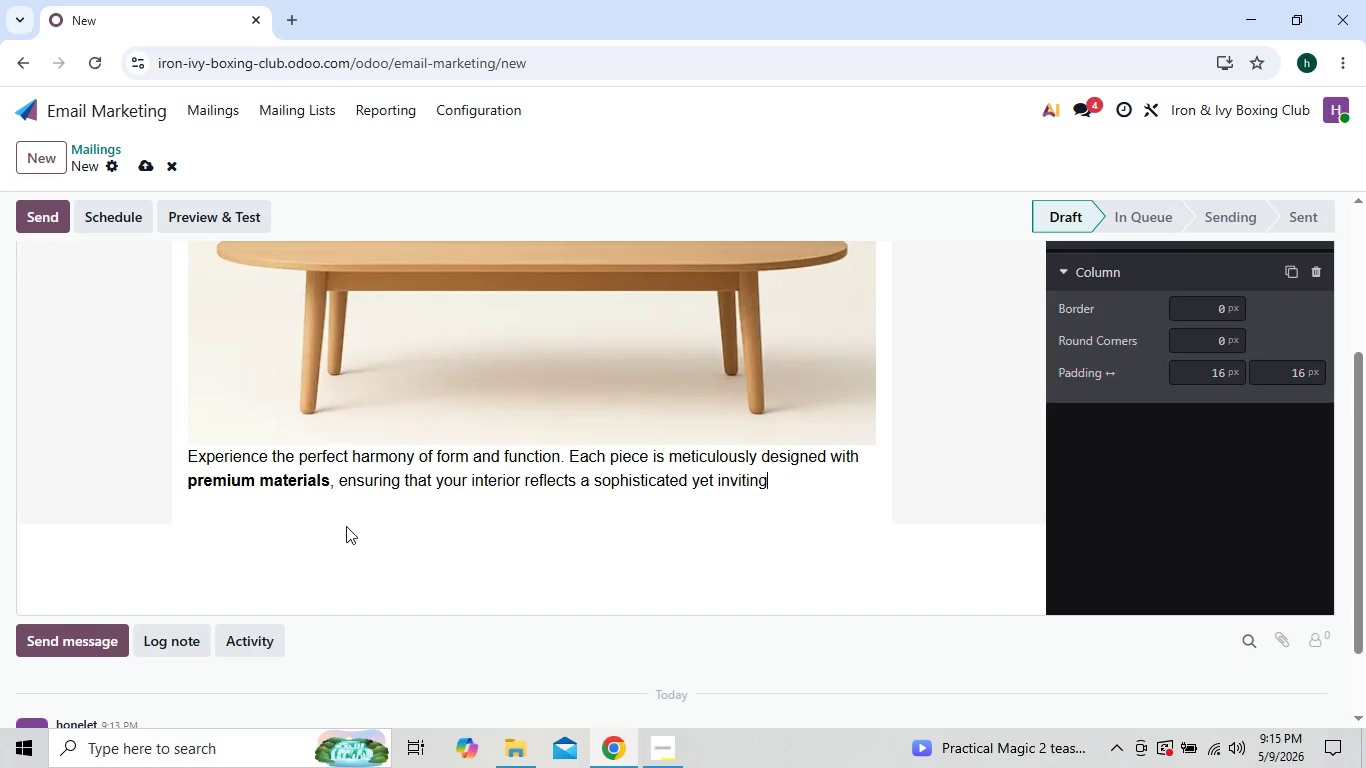 
key(Backspace)
 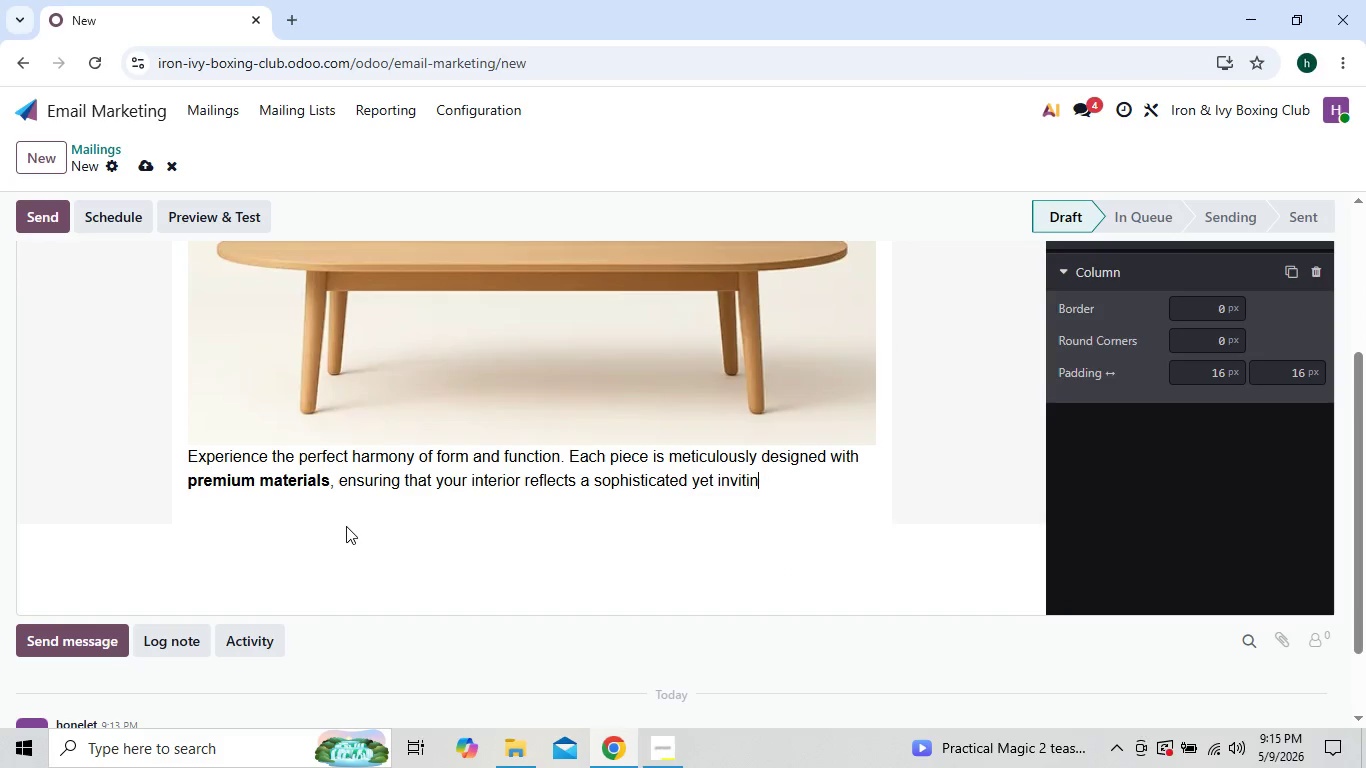 
key(Backspace)
 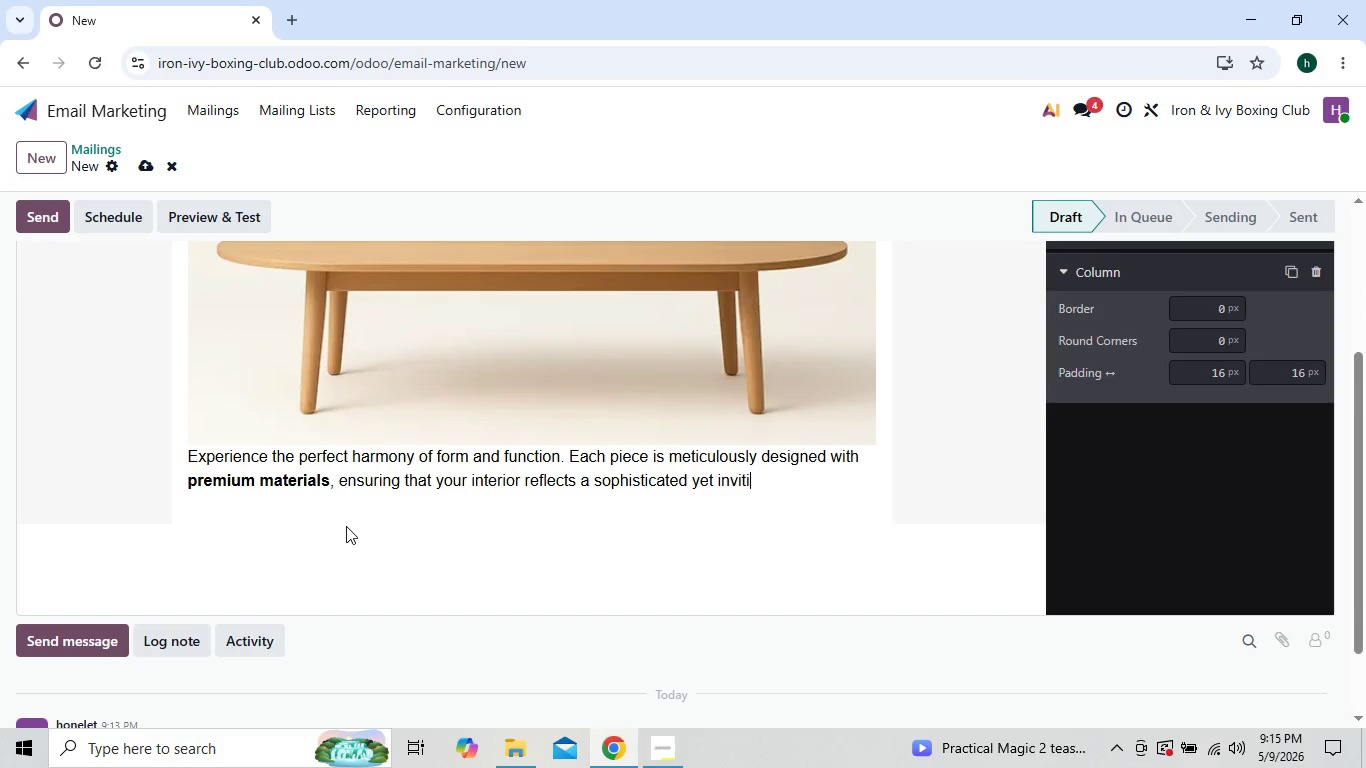 
key(Backspace)
 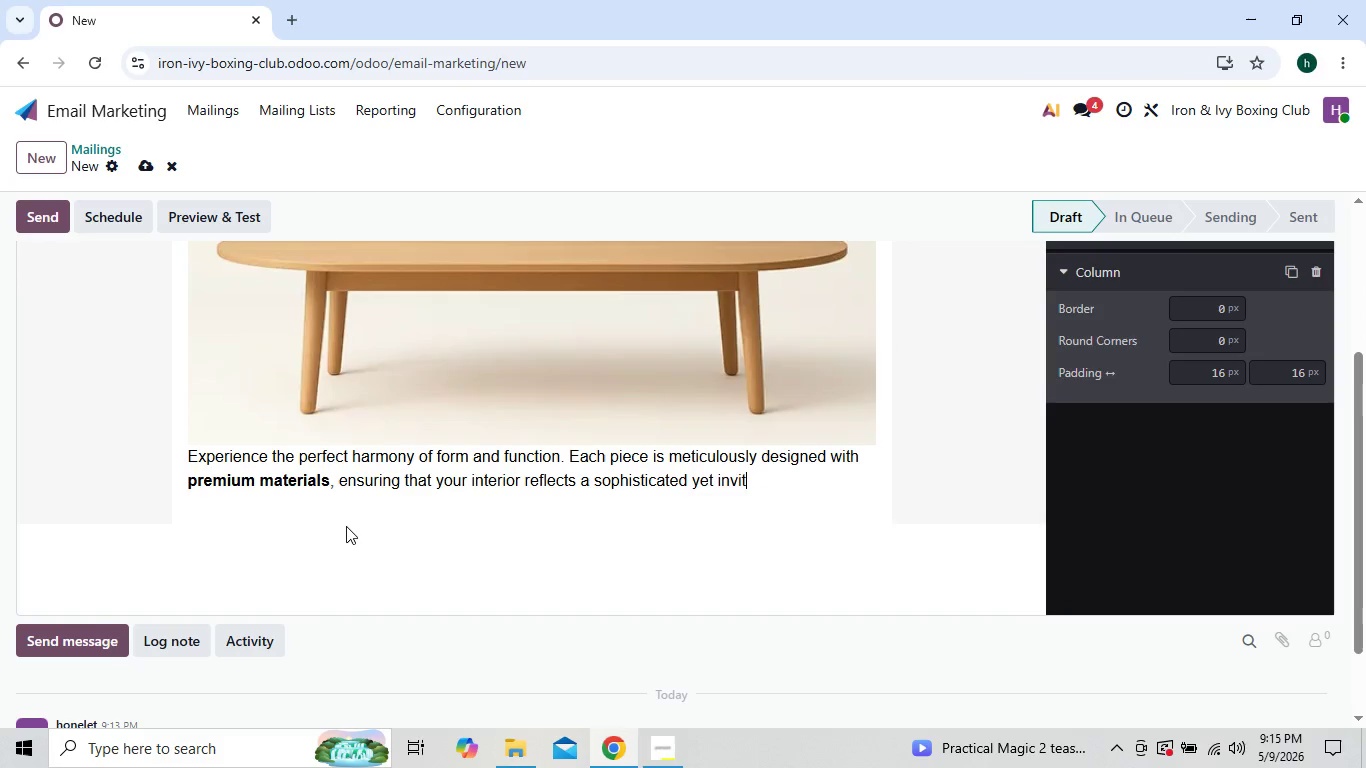 
key(Backspace)
 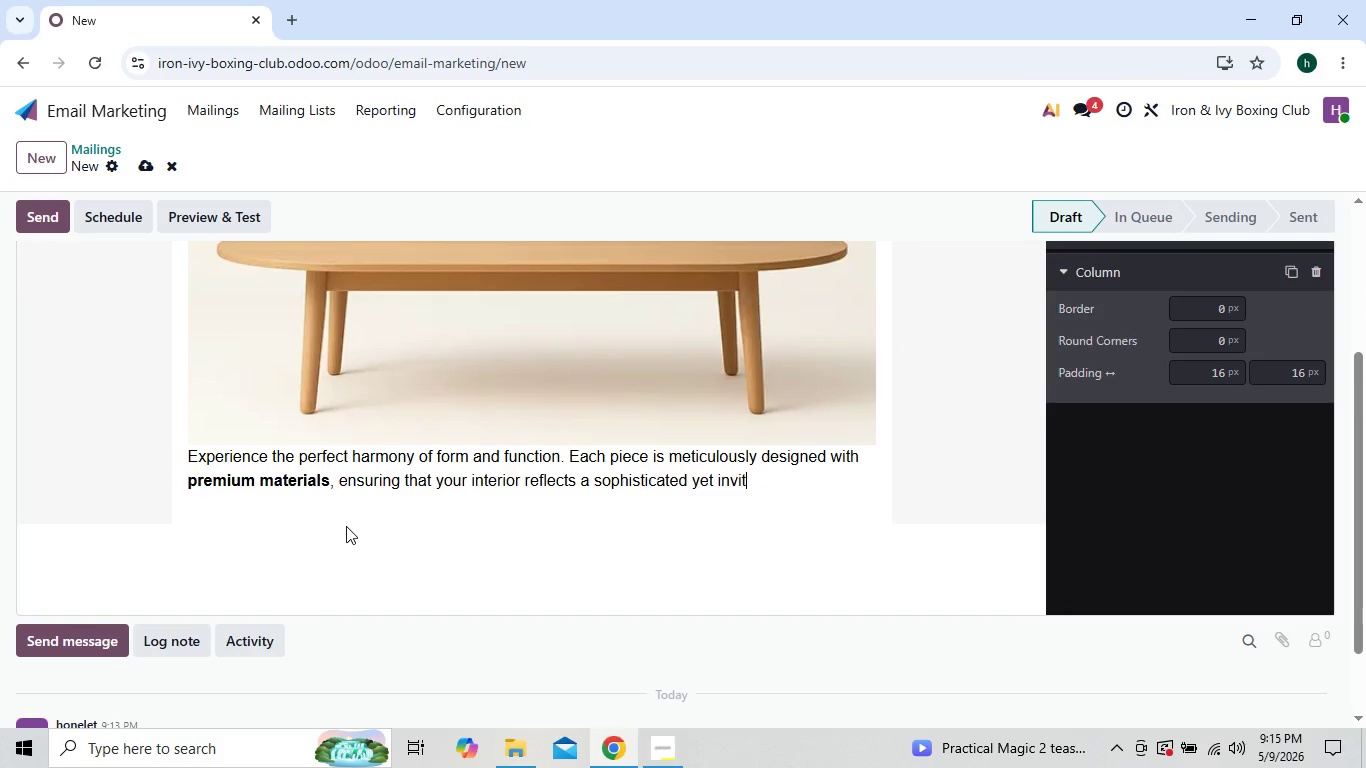 
key(Backspace)
 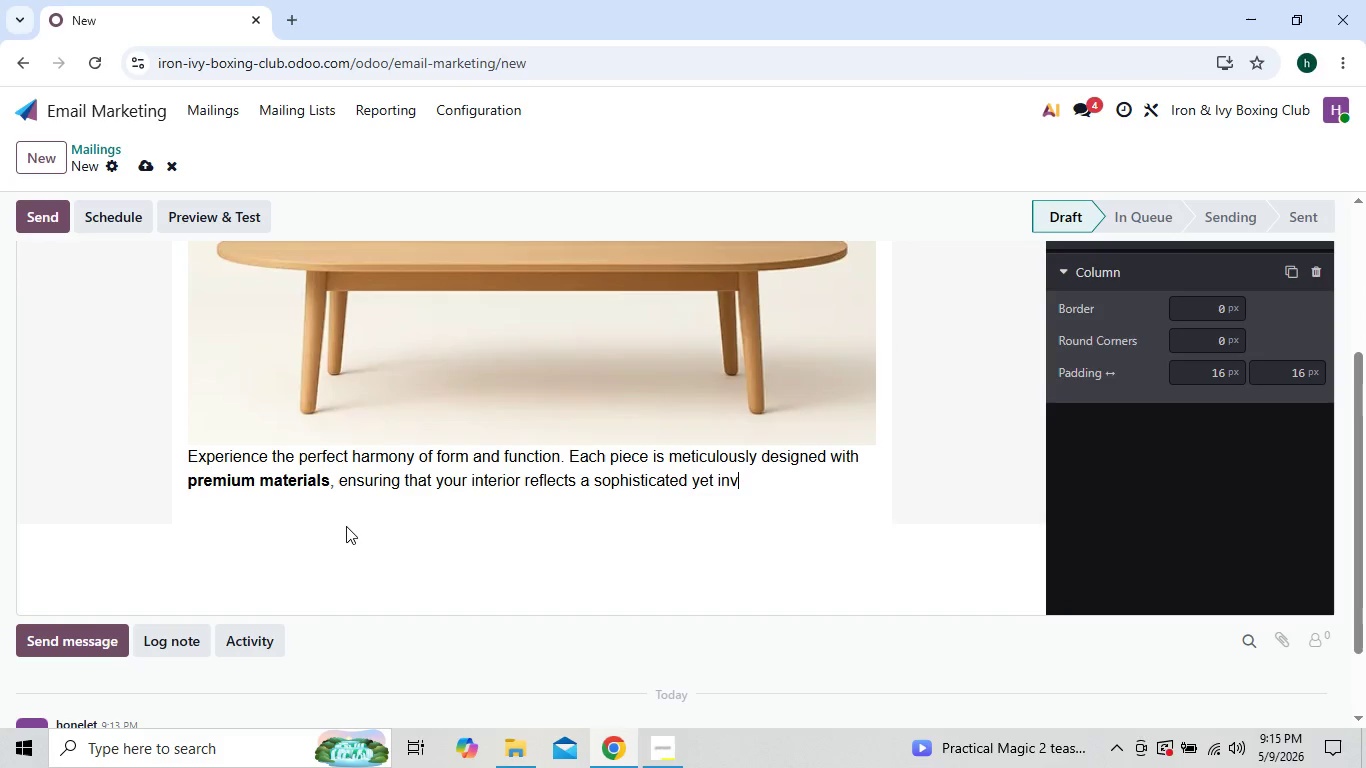 
key(Backspace)
 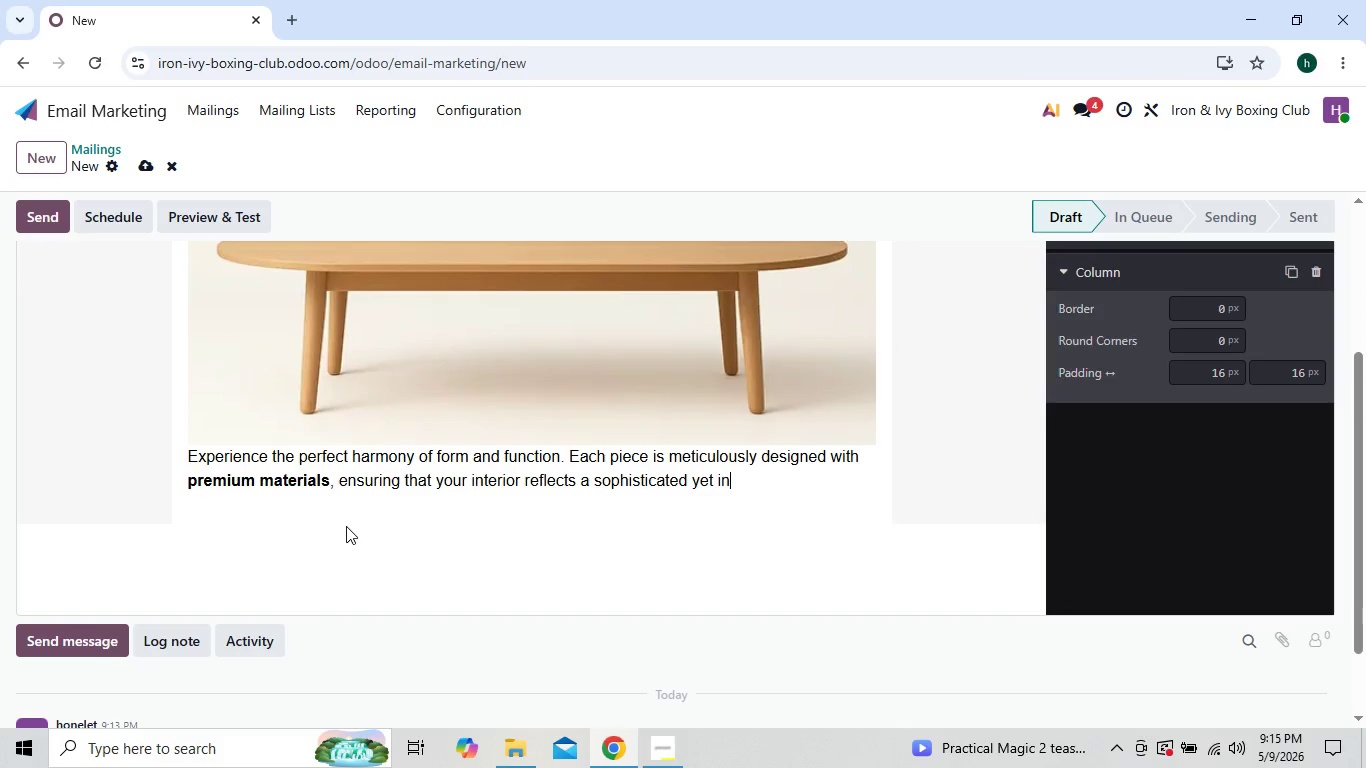 
key(Backspace)
 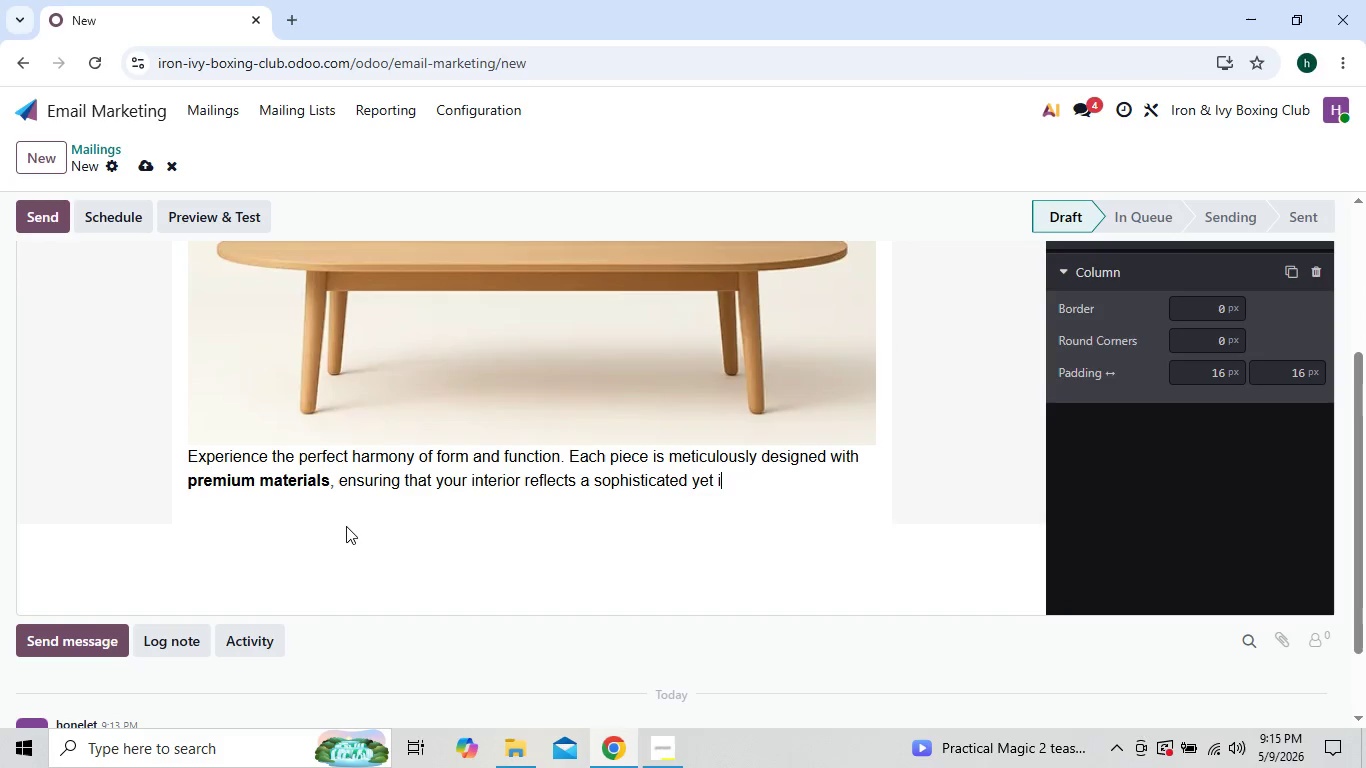 
hold_key(key=Backspace, duration=0.34)
 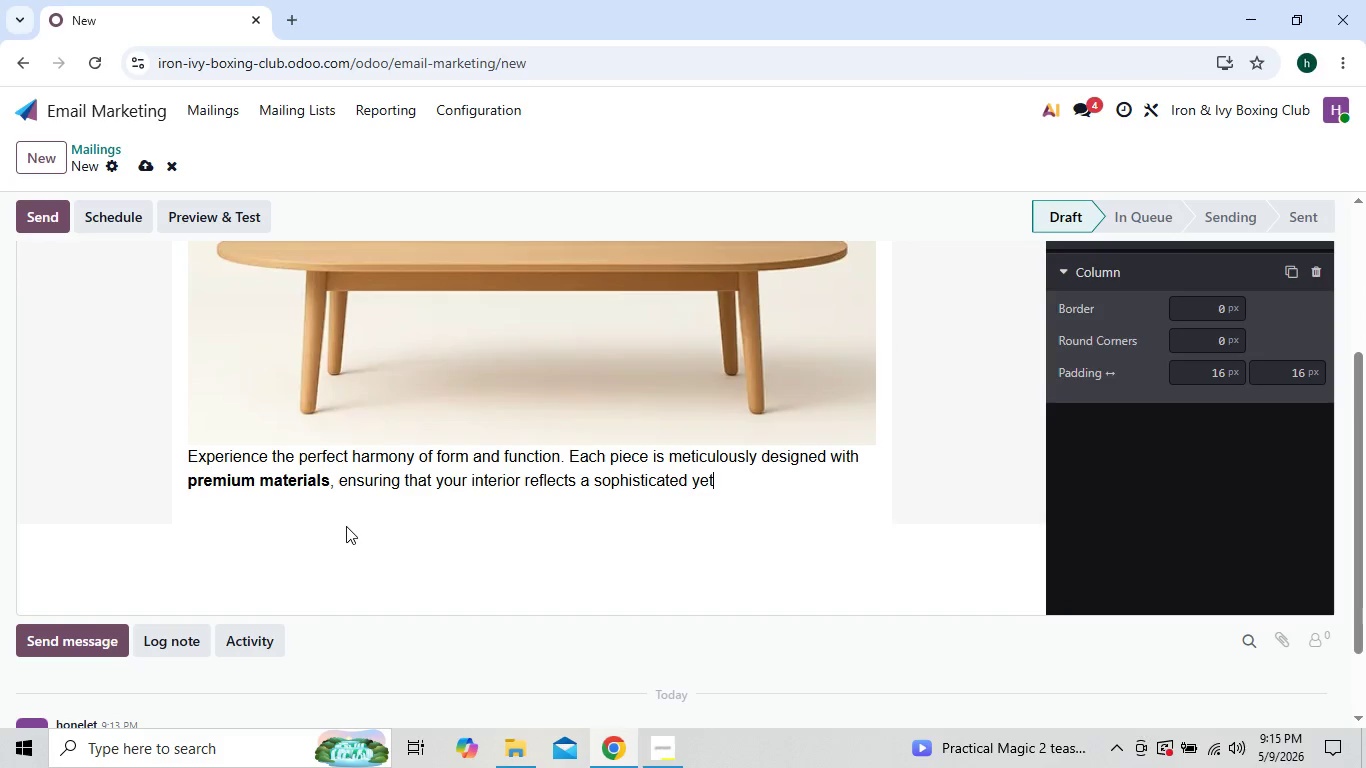 
key(Backspace)
 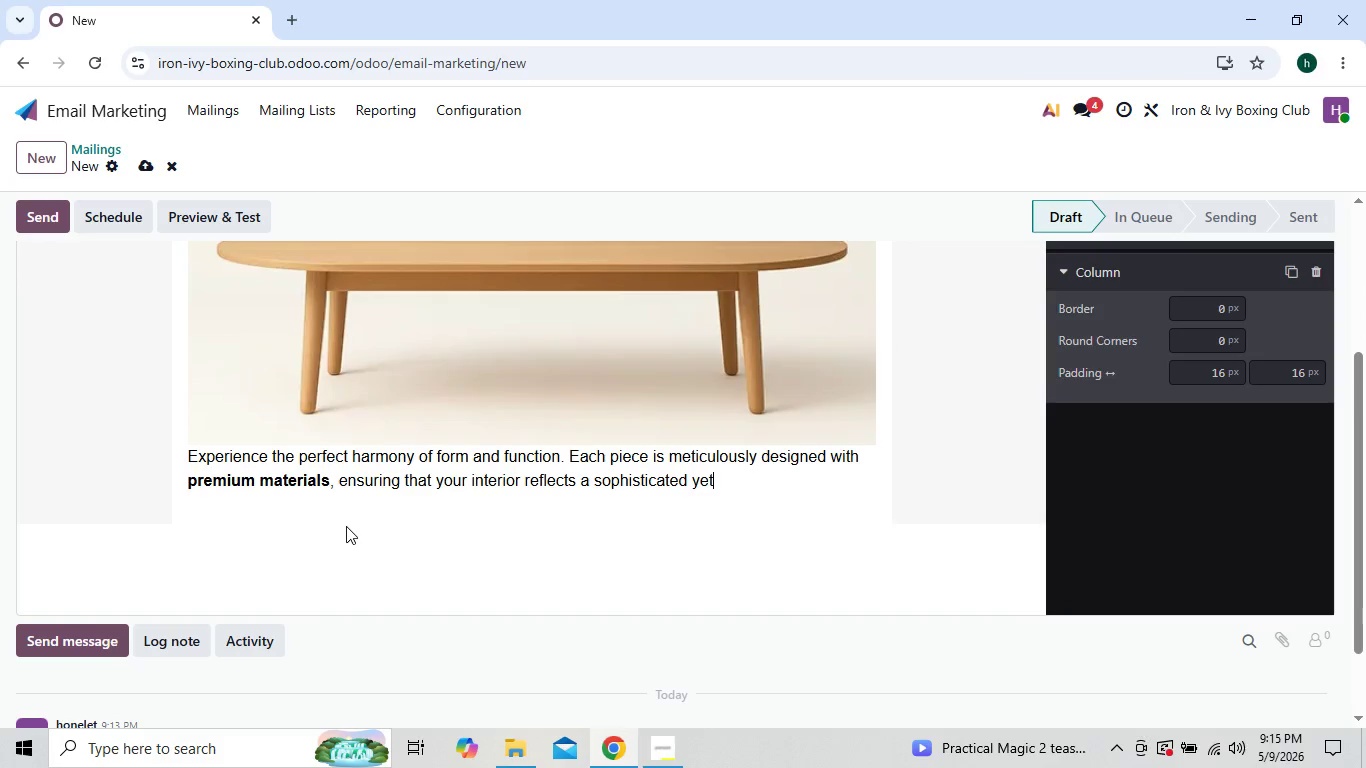 
key(Backspace)
 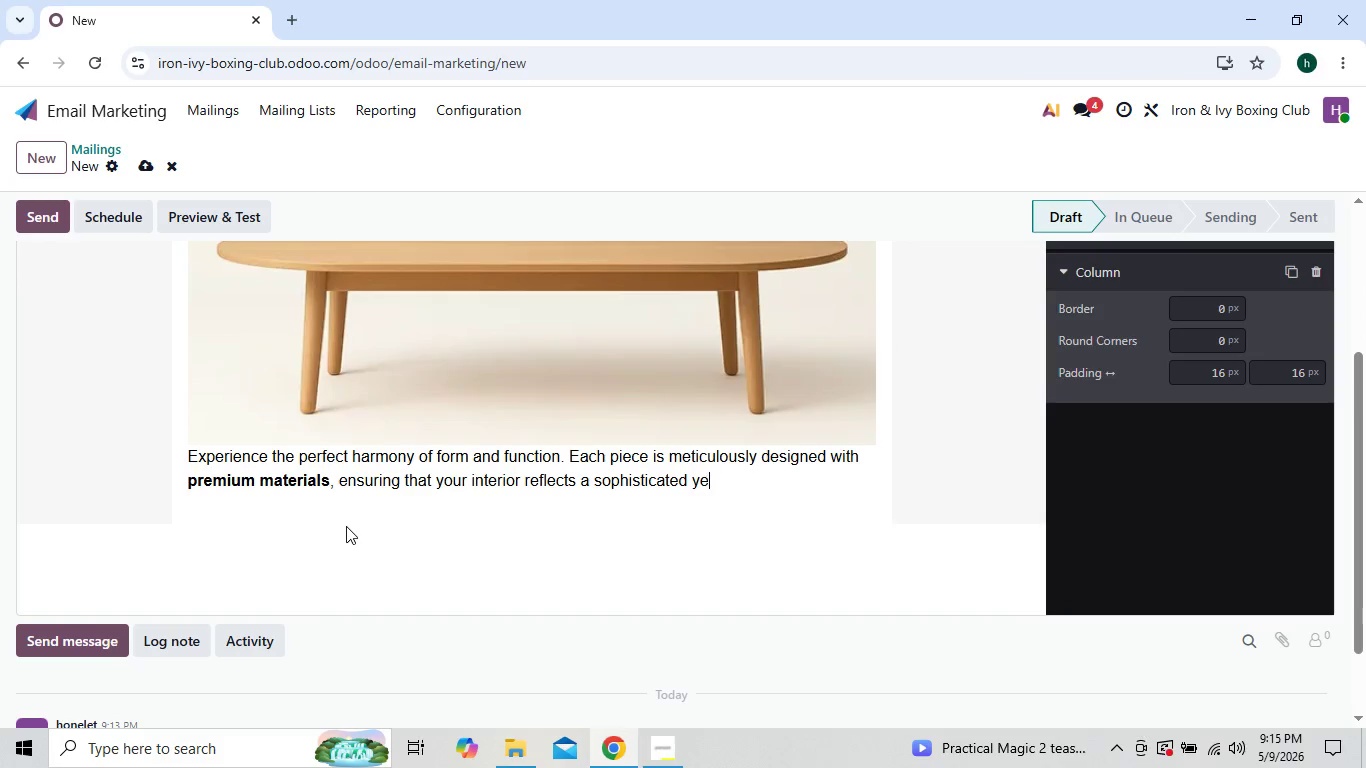 
key(Backspace)
 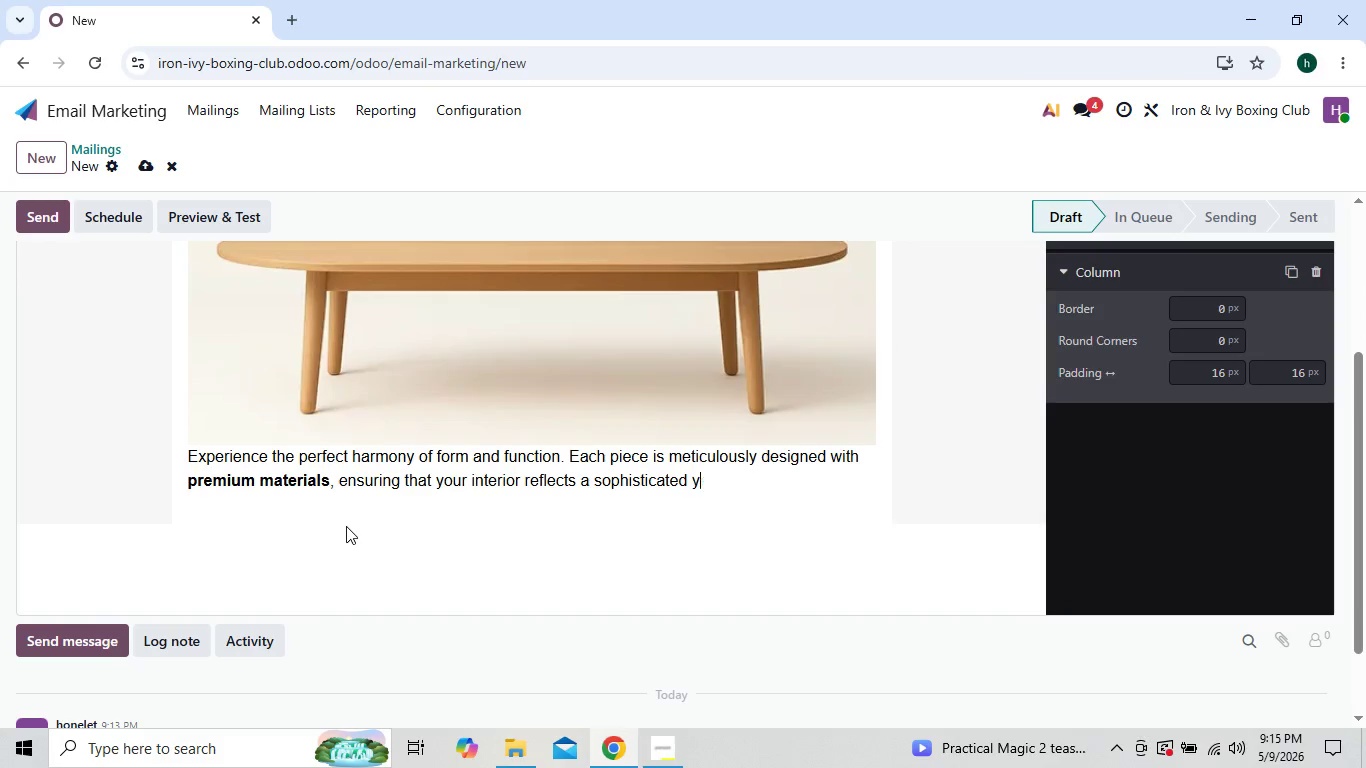 
key(Backspace)
 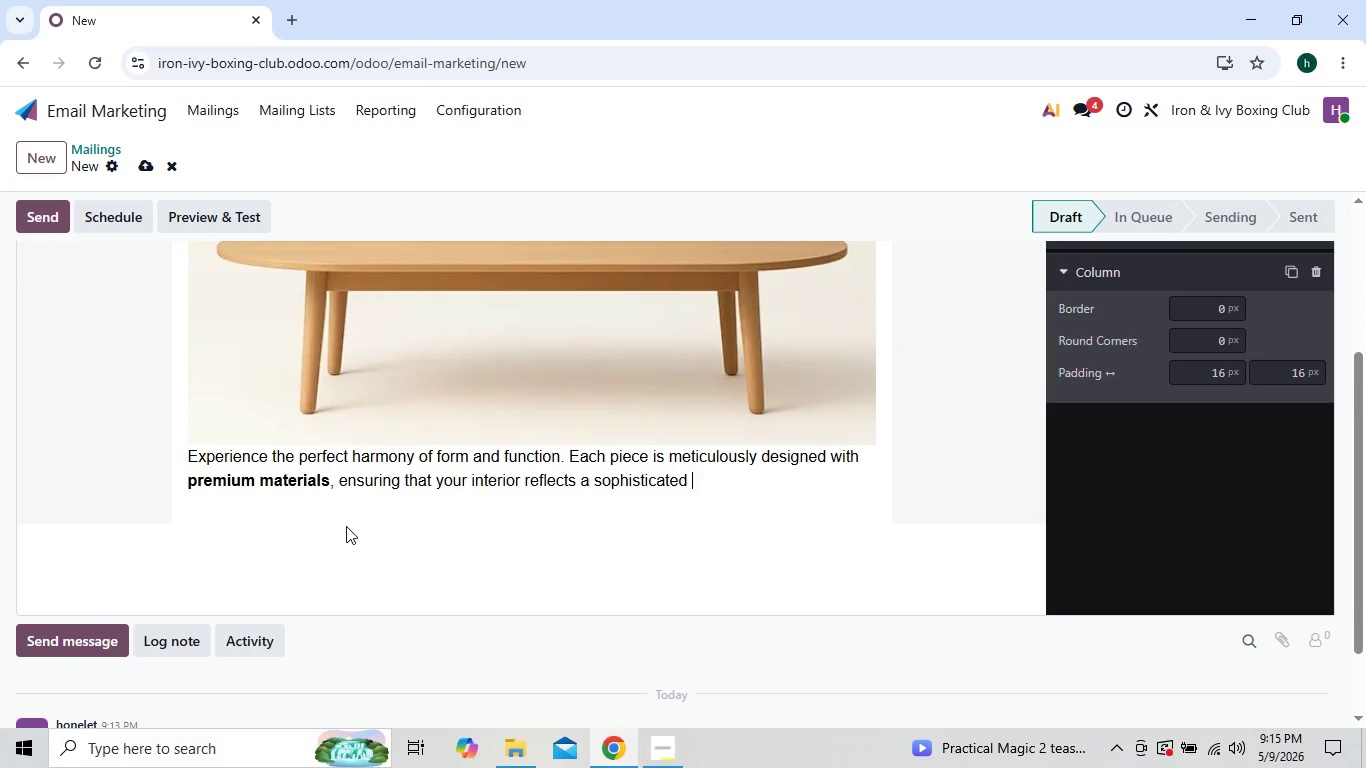 
key(Backspace)
 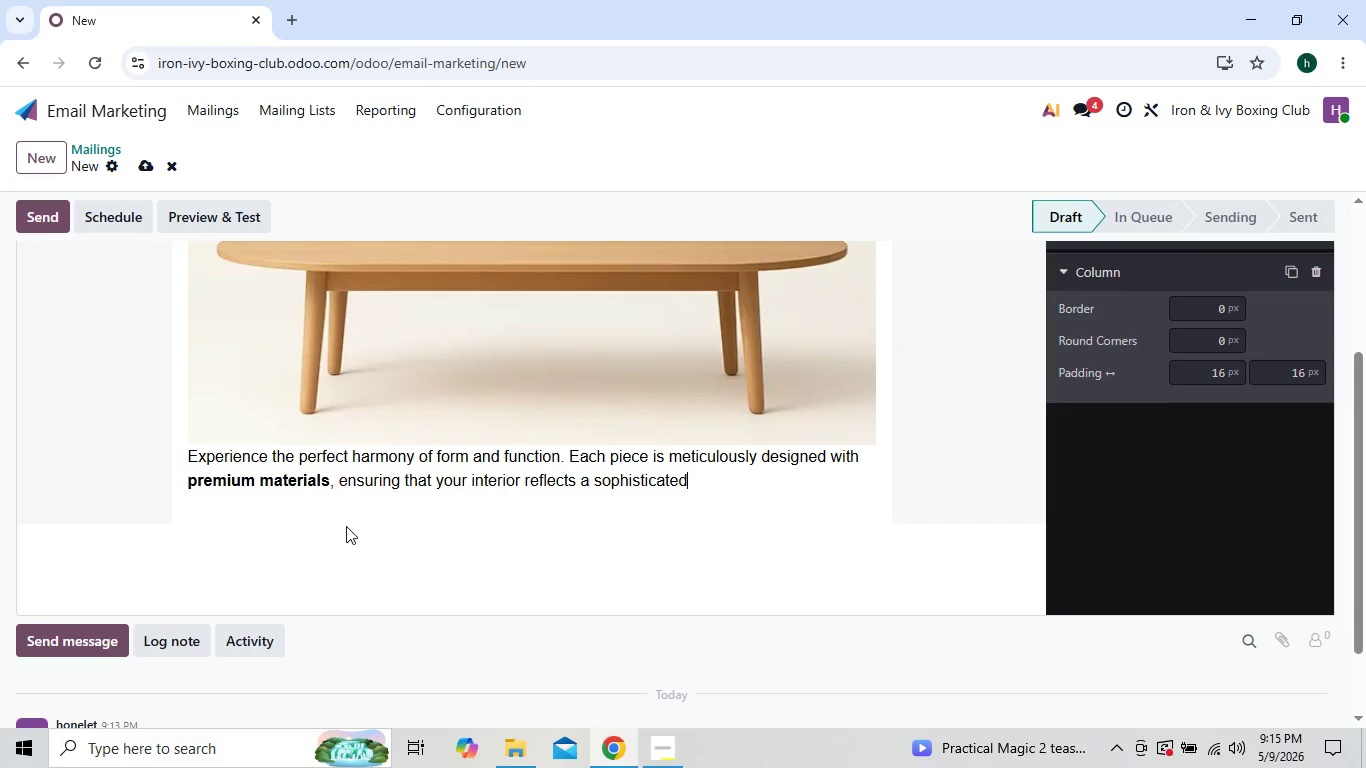 
key(Backspace)
 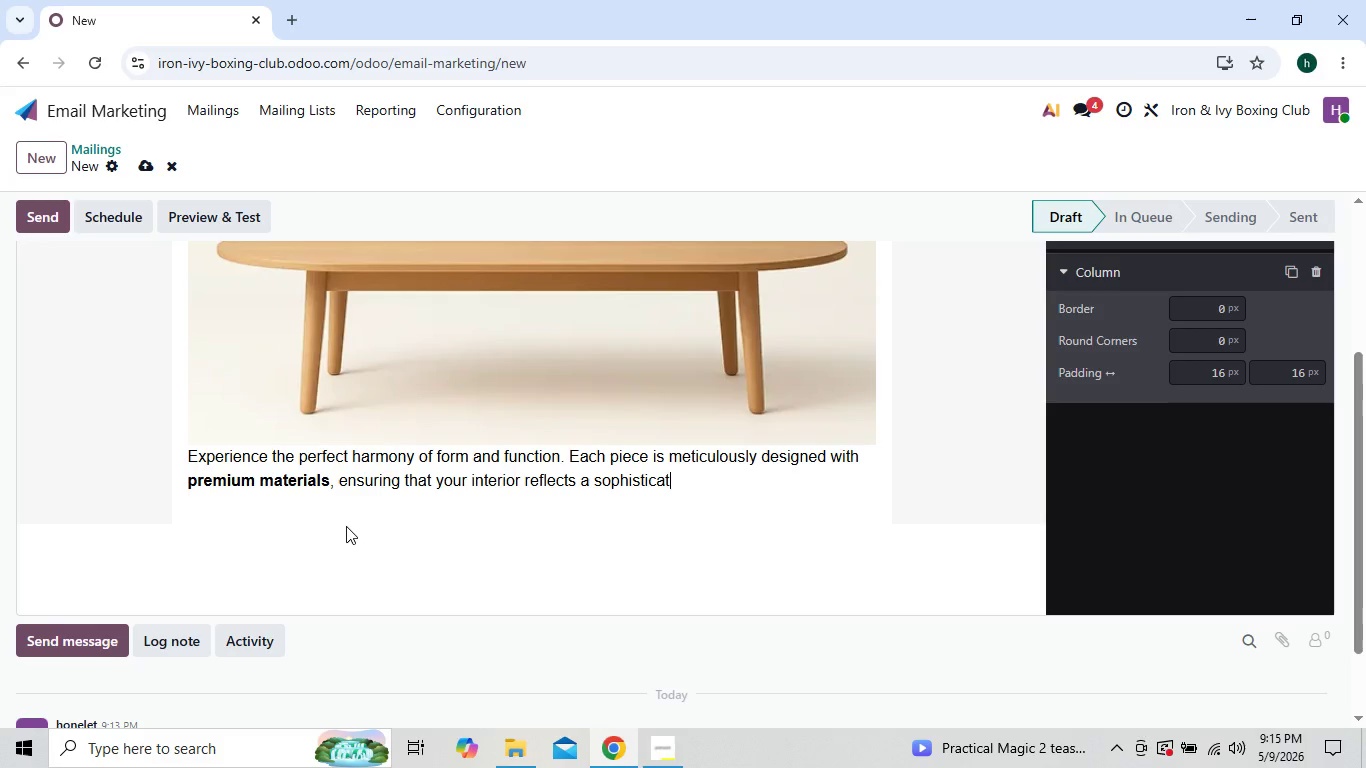 
key(Backspace)
 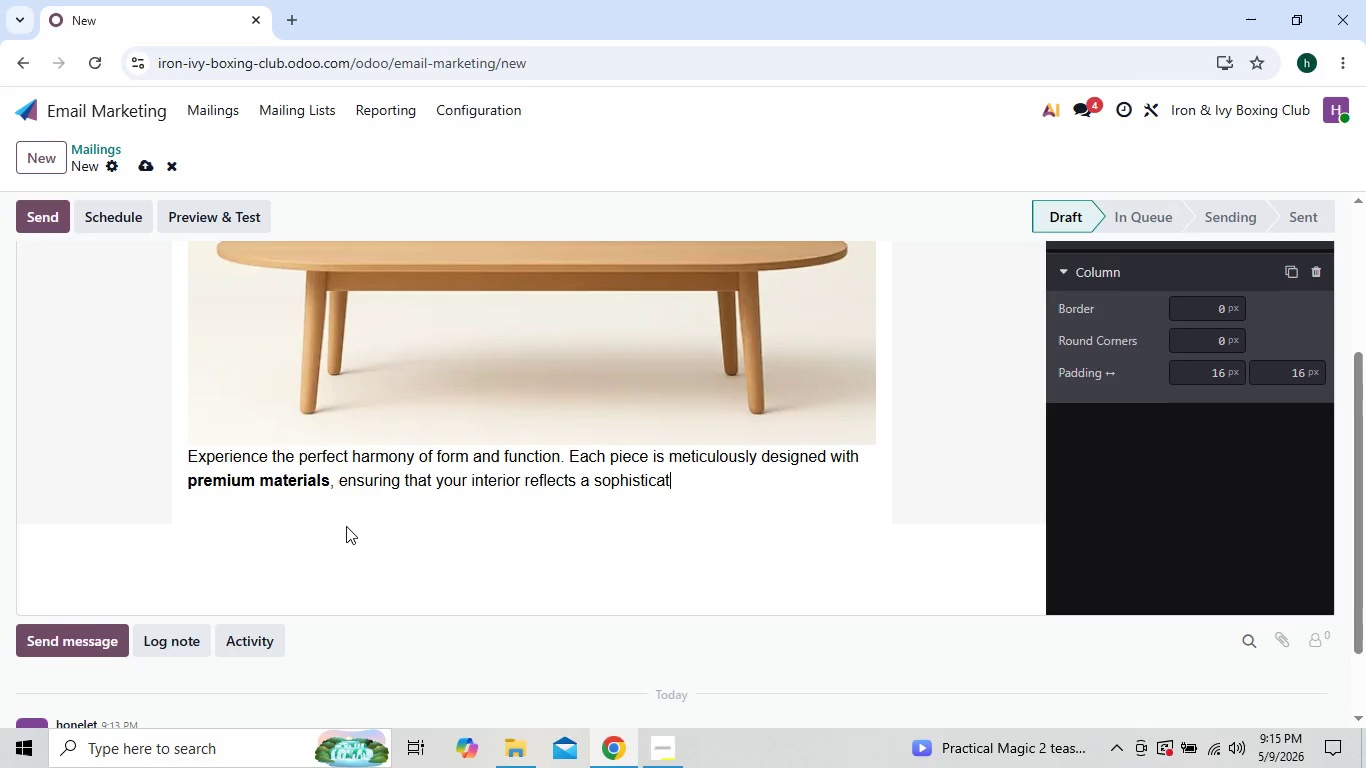 
key(Backspace)
 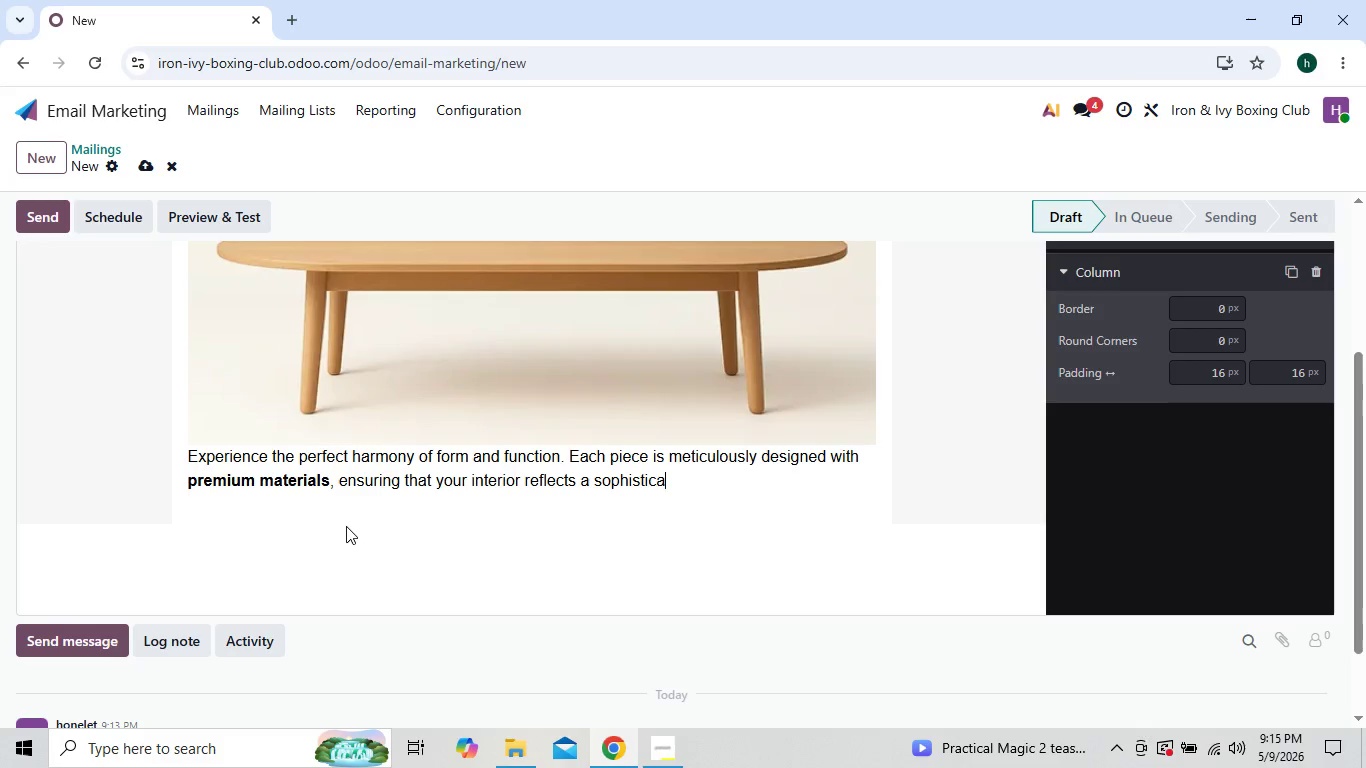 
key(Backspace)
 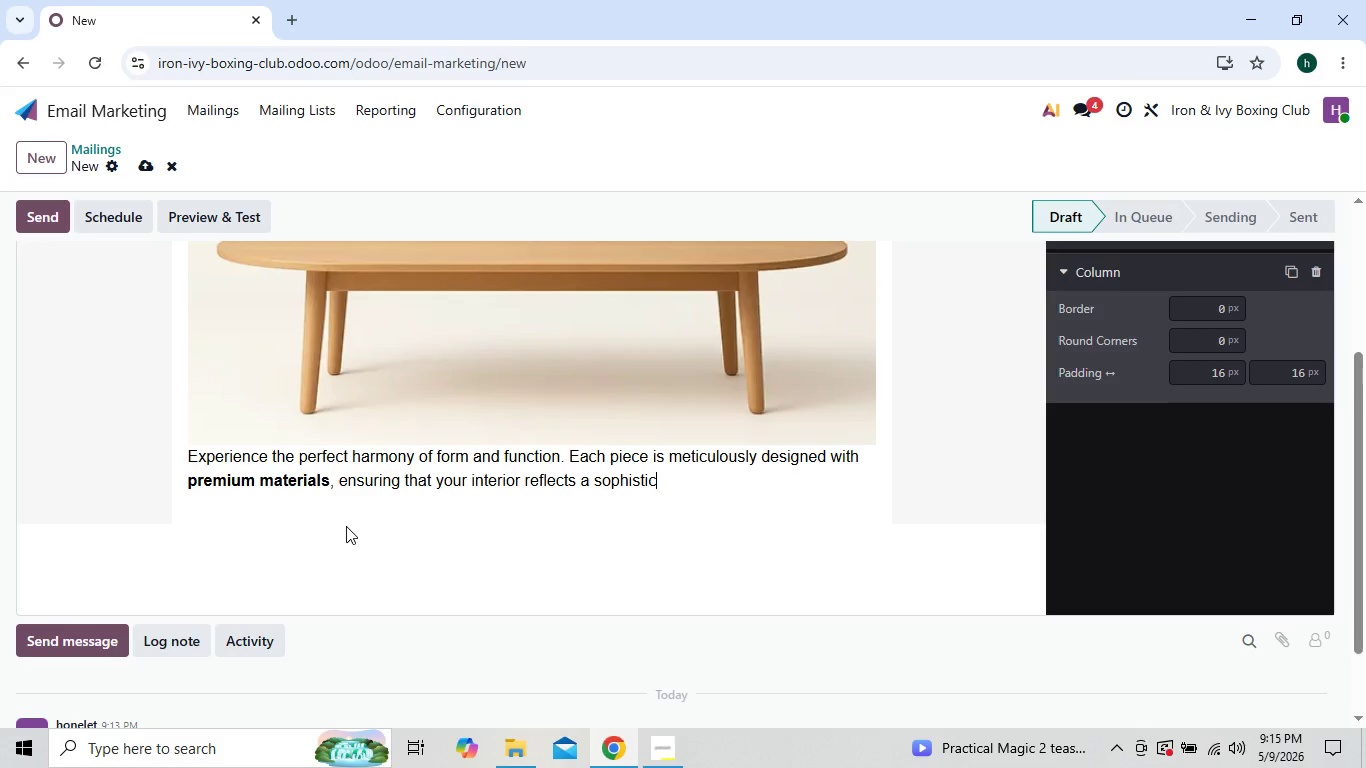 
key(Backspace)
 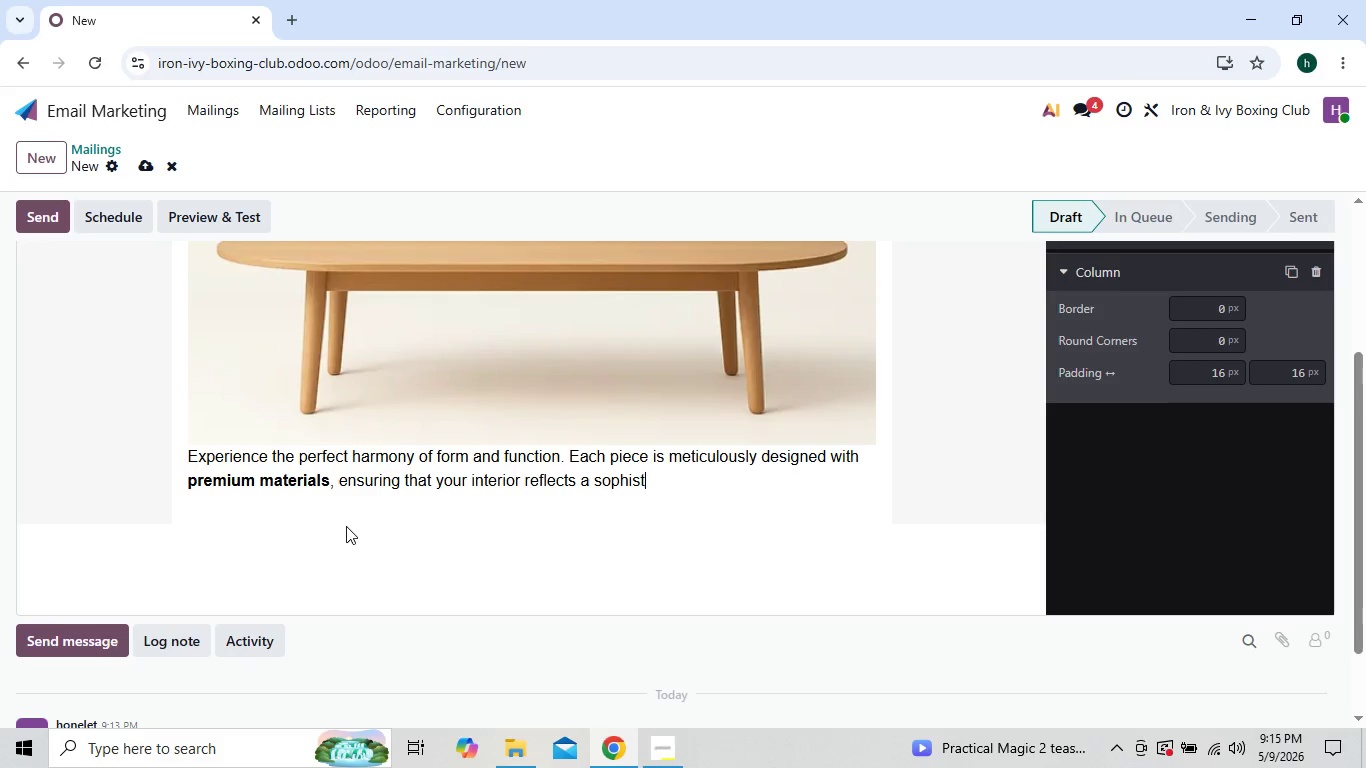 
key(Backspace)
 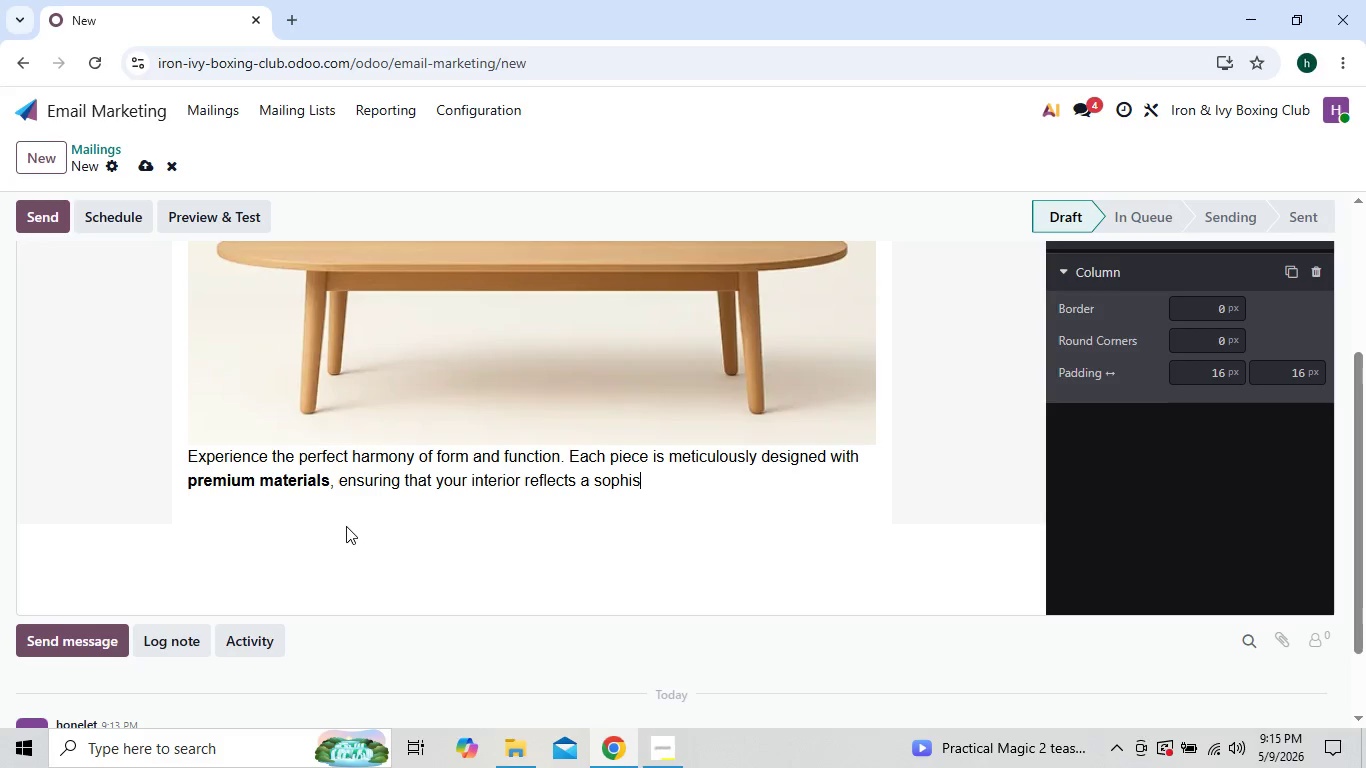 
key(Backspace)
 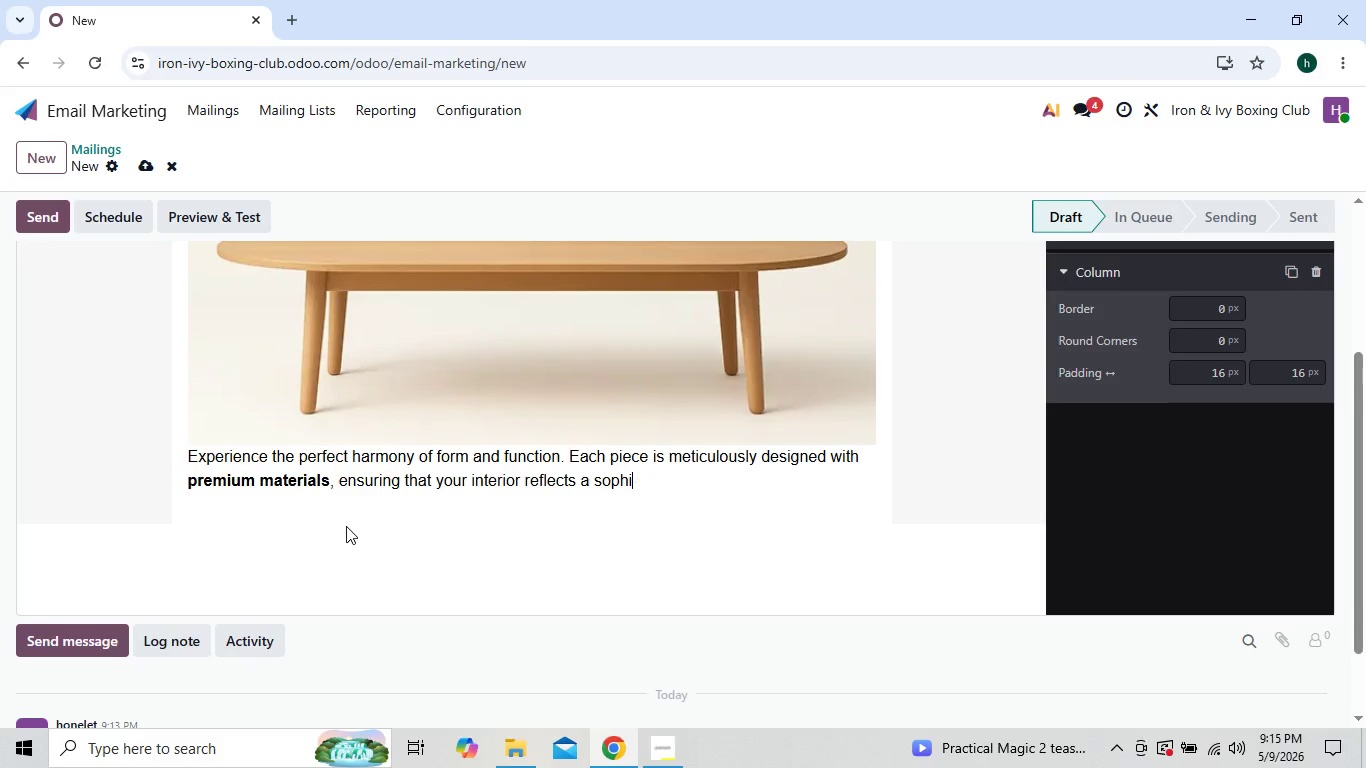 
key(Backspace)
 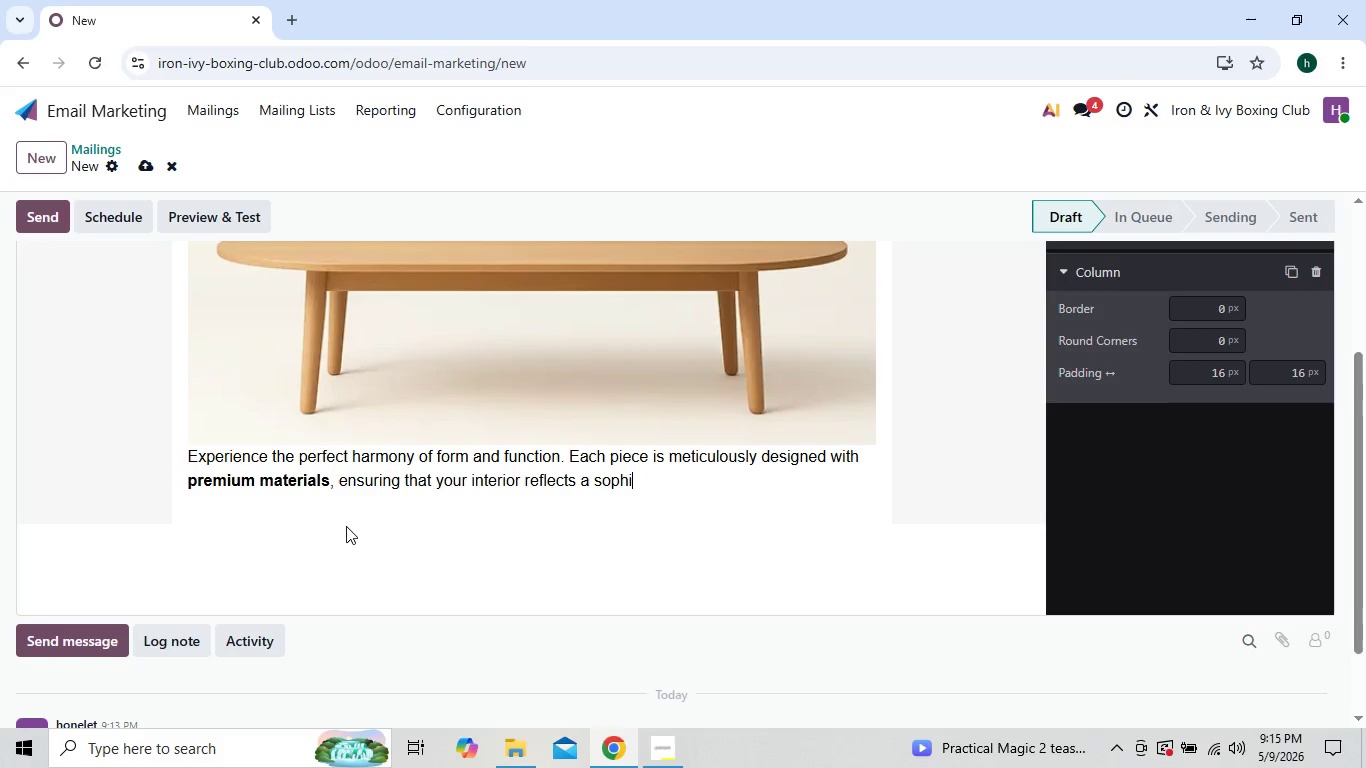 
key(Backspace)
 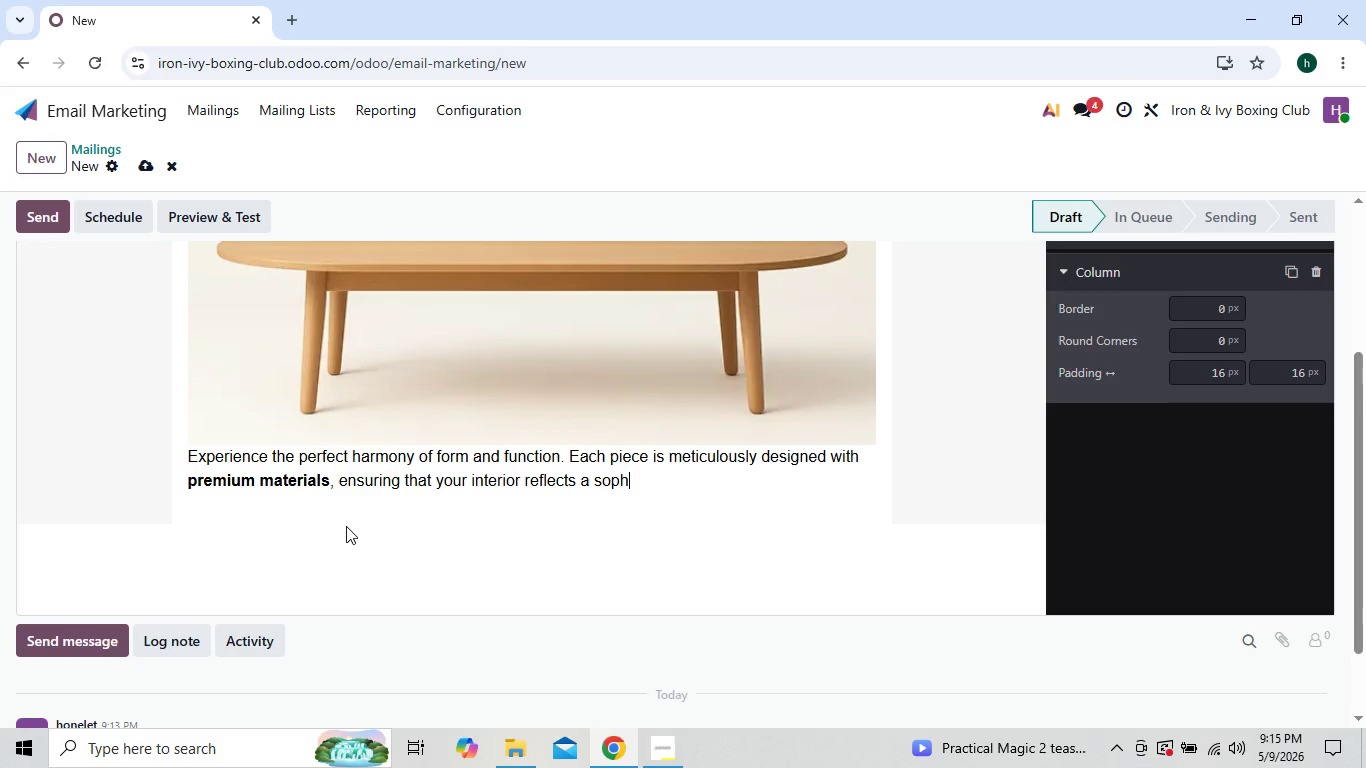 
key(Backspace)
 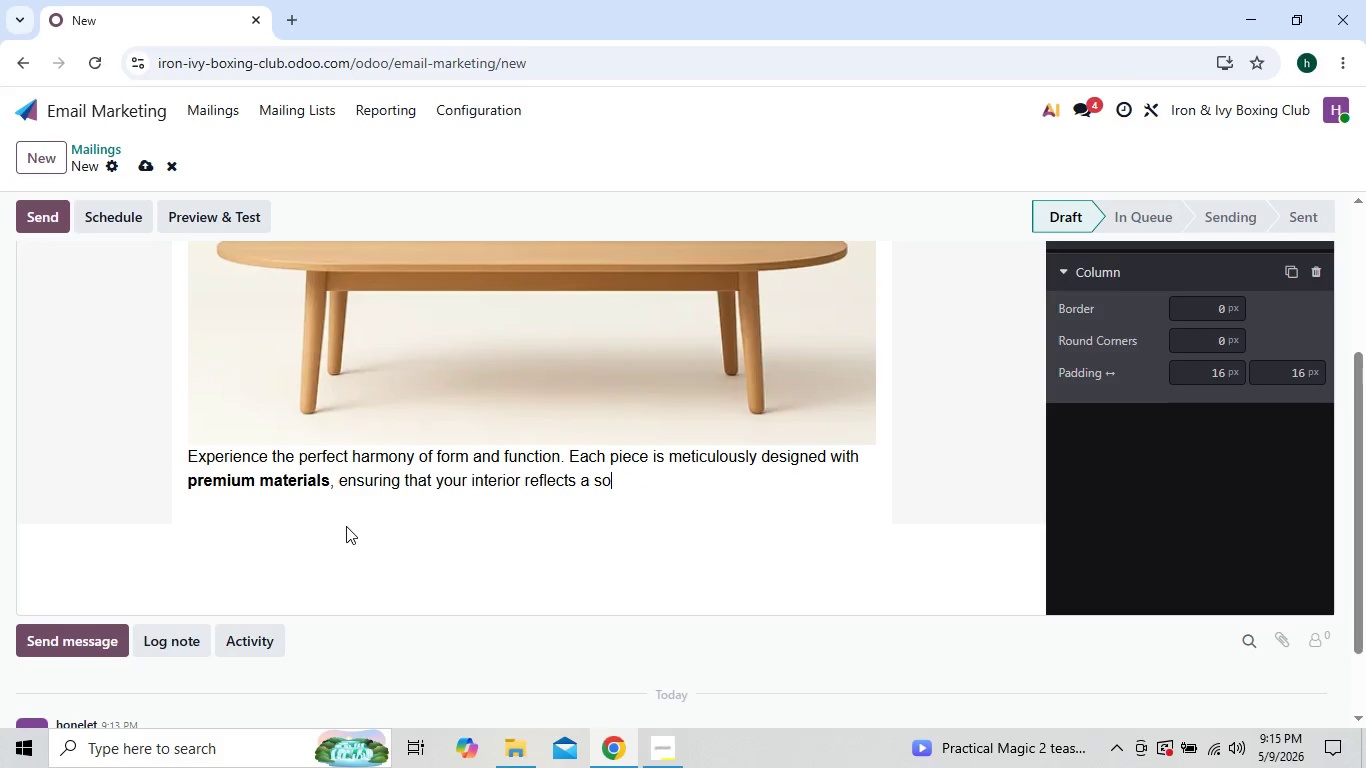 
key(Backspace)
 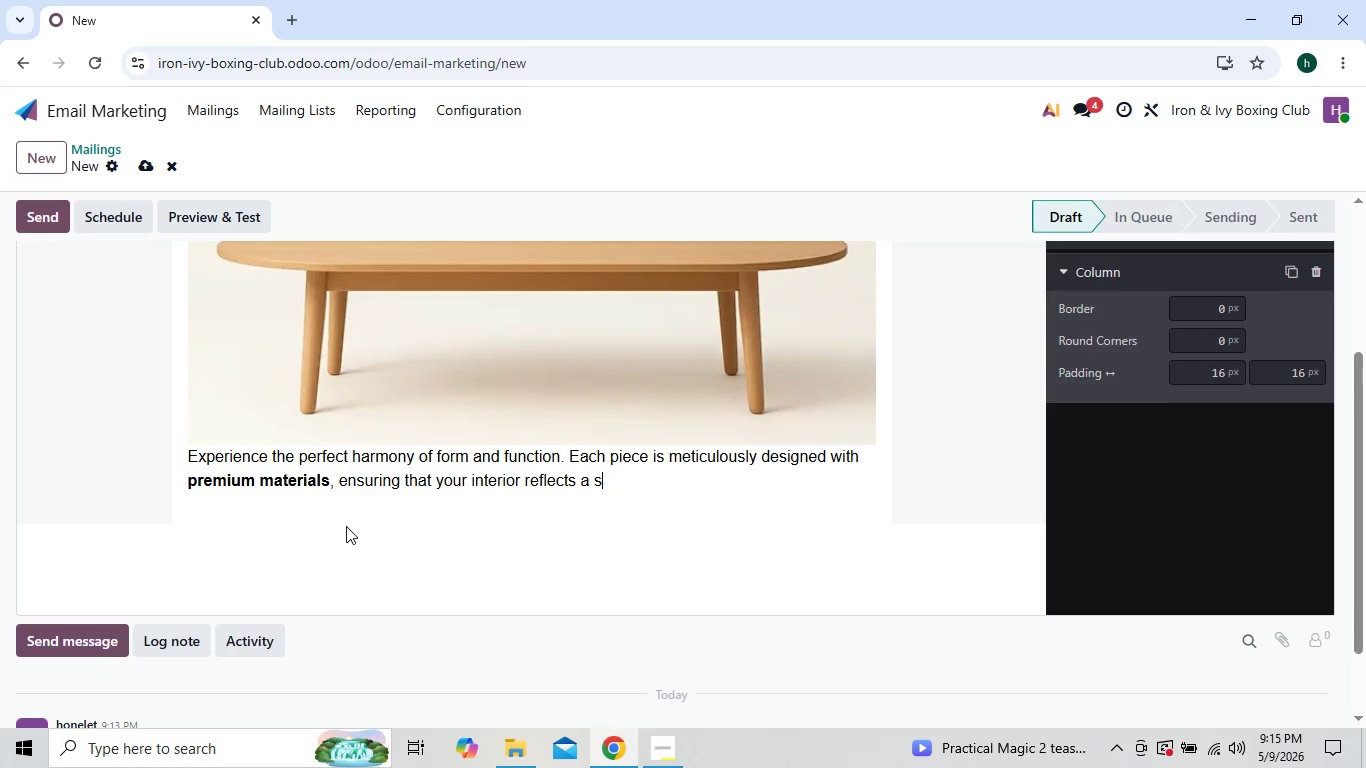 
key(Backspace)
 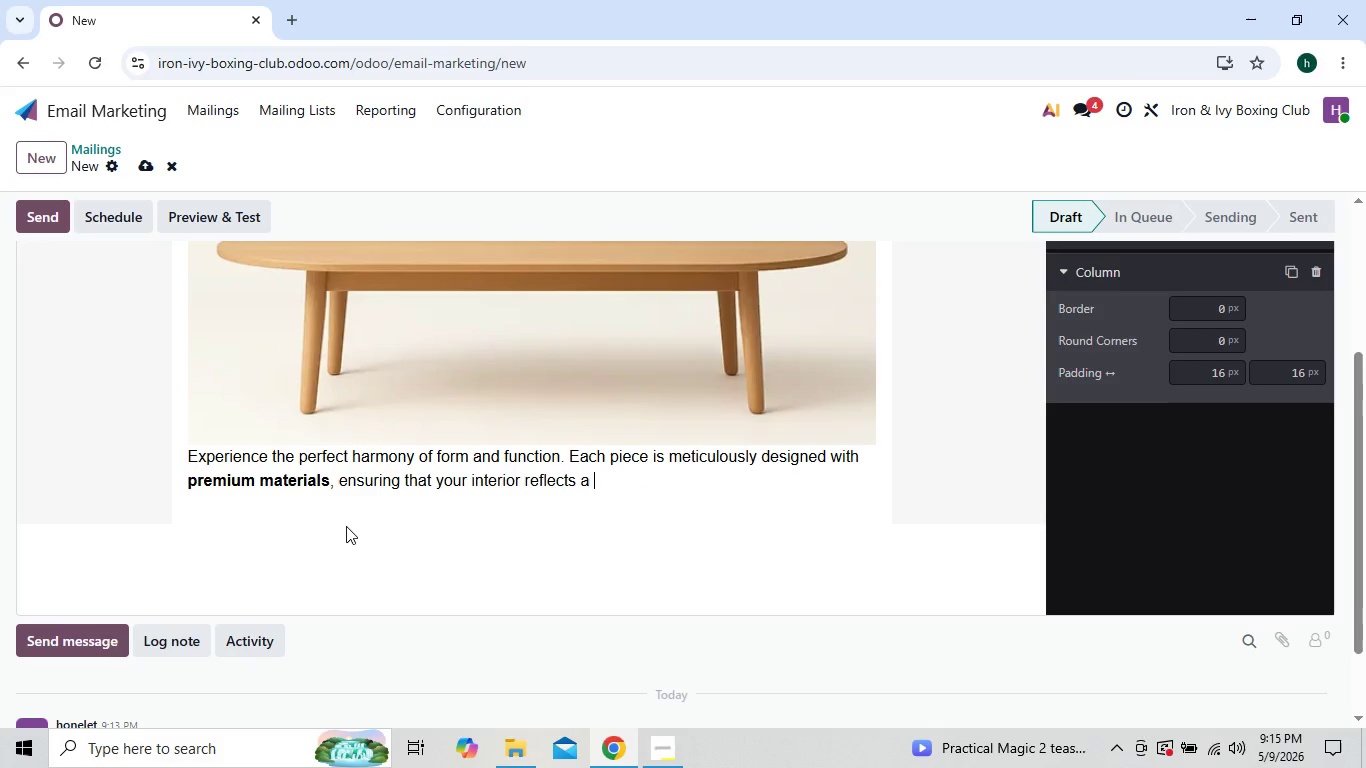 
key(Backspace)
 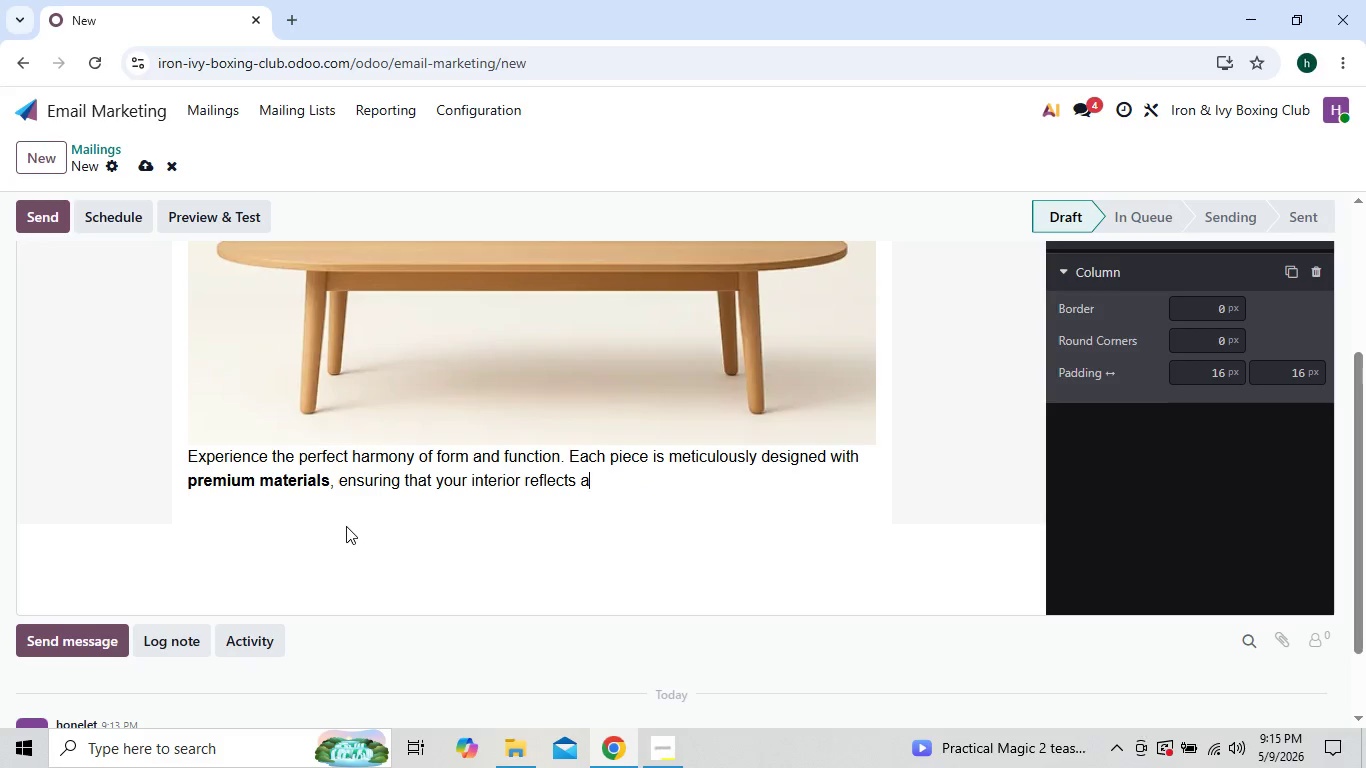 
key(Backspace)
 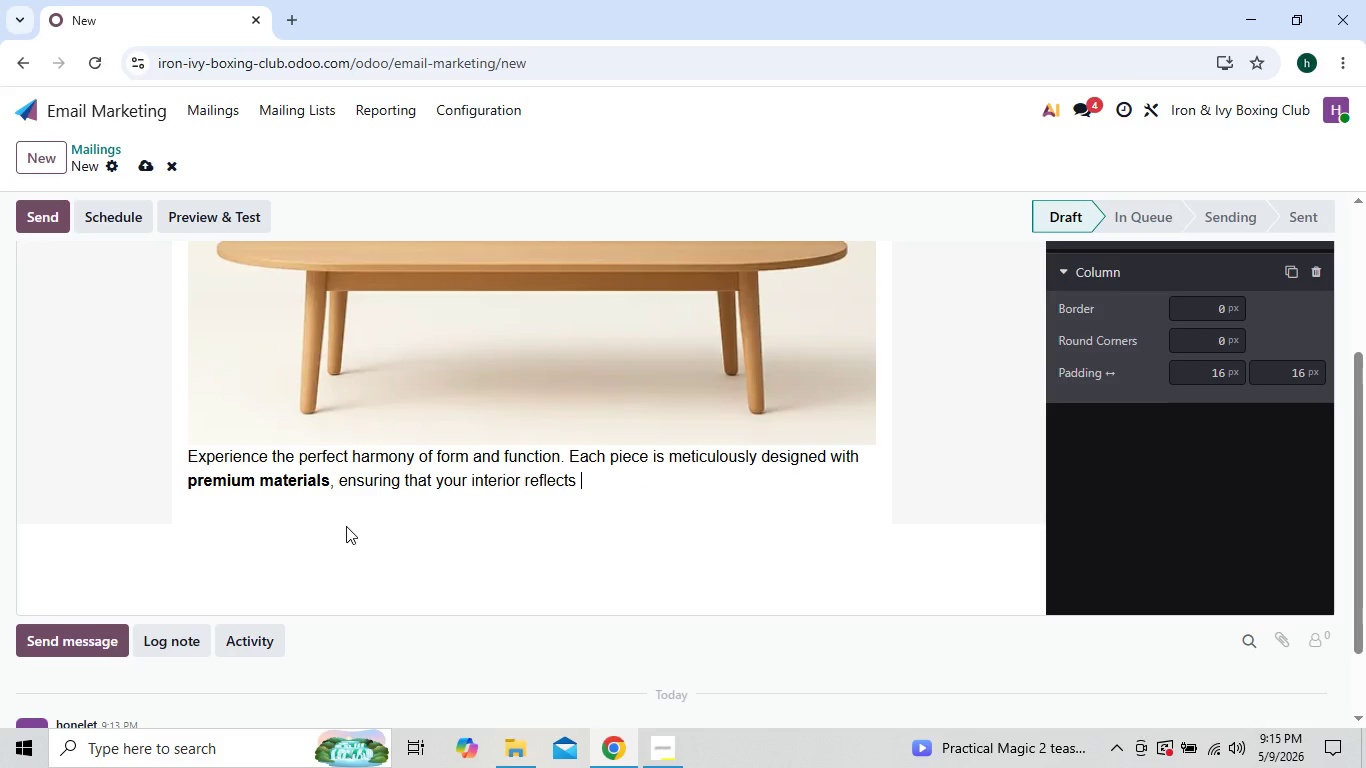 
key(Backspace)
 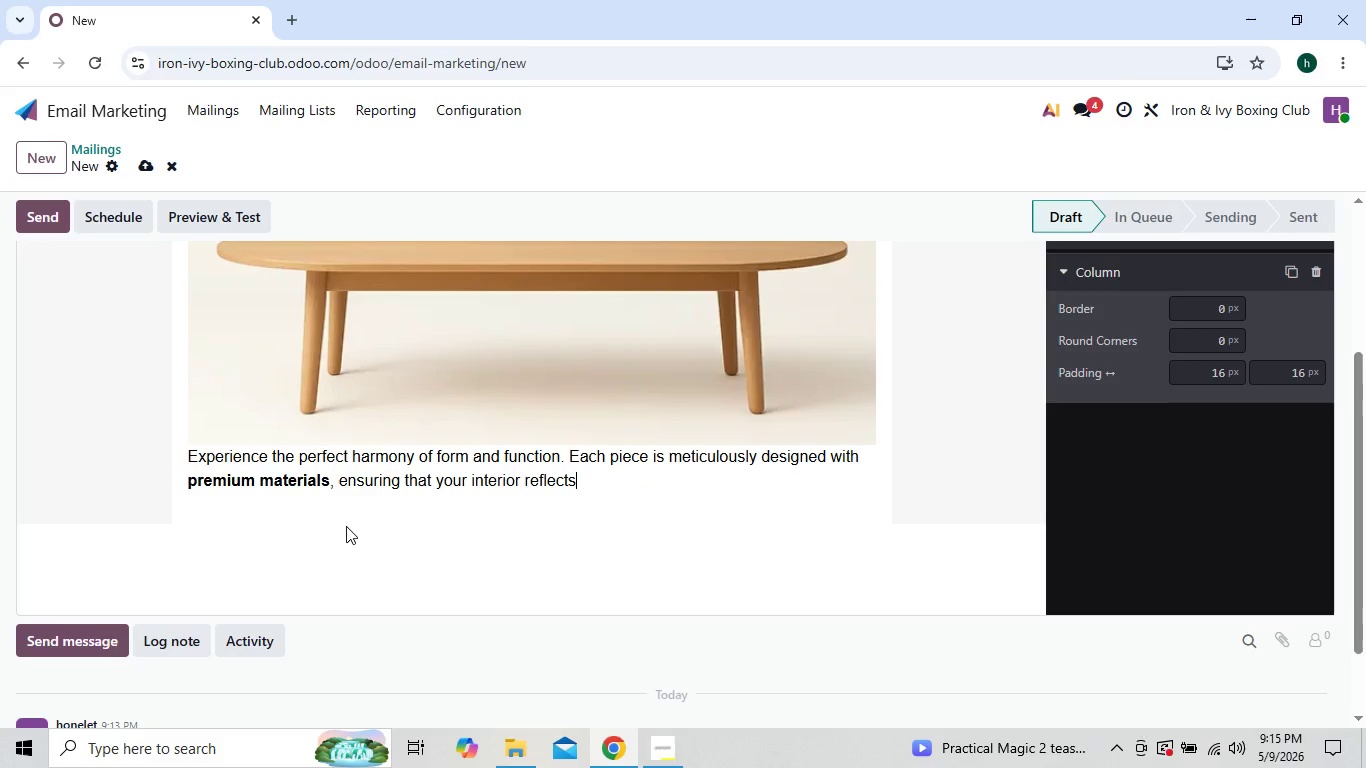 
key(Backspace)
 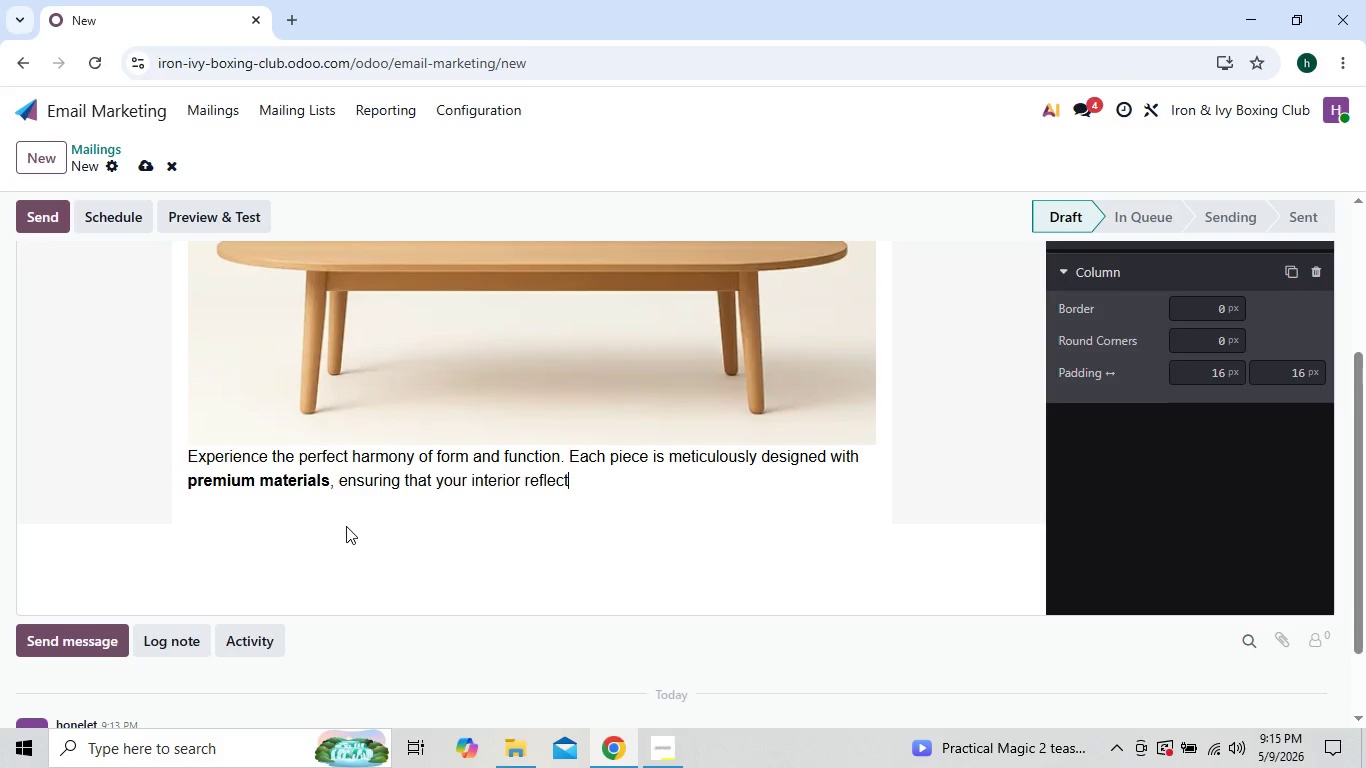 
key(Backspace)
 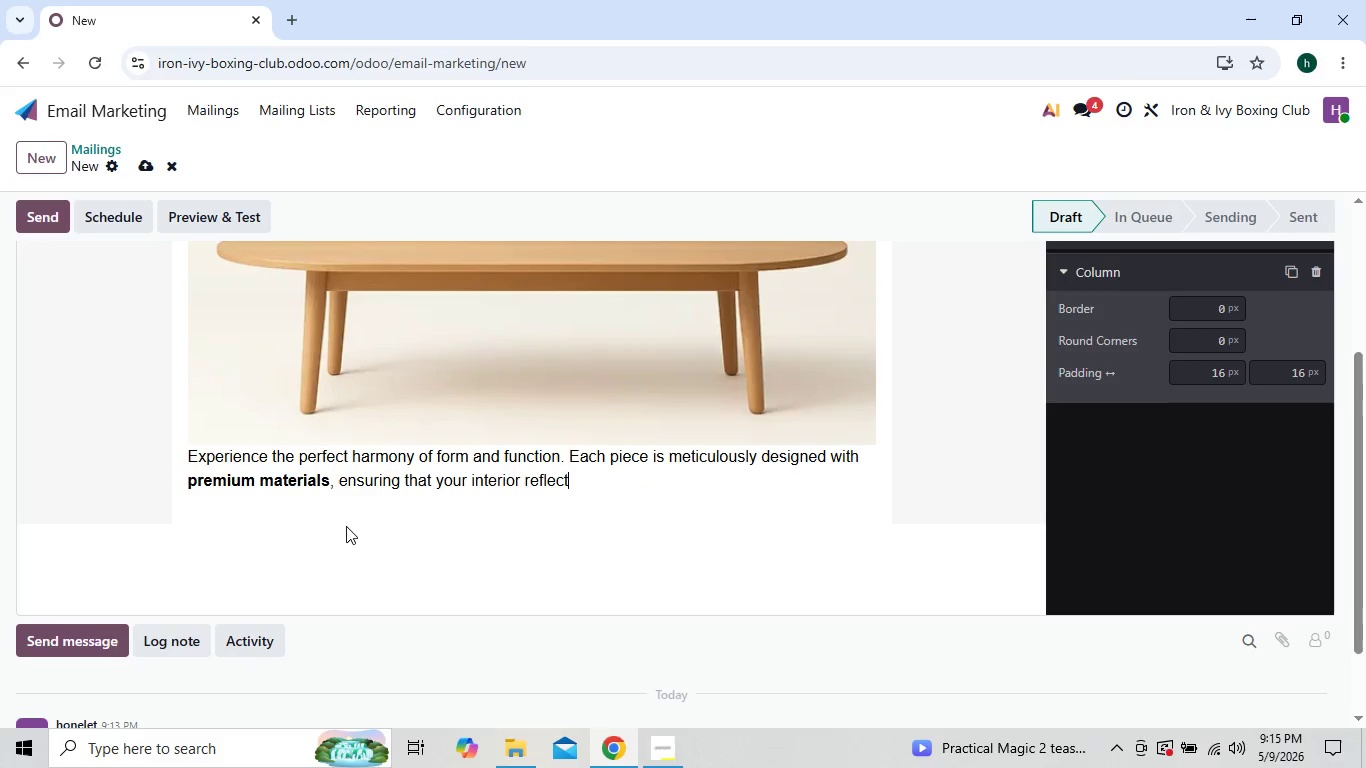 
key(Backspace)
 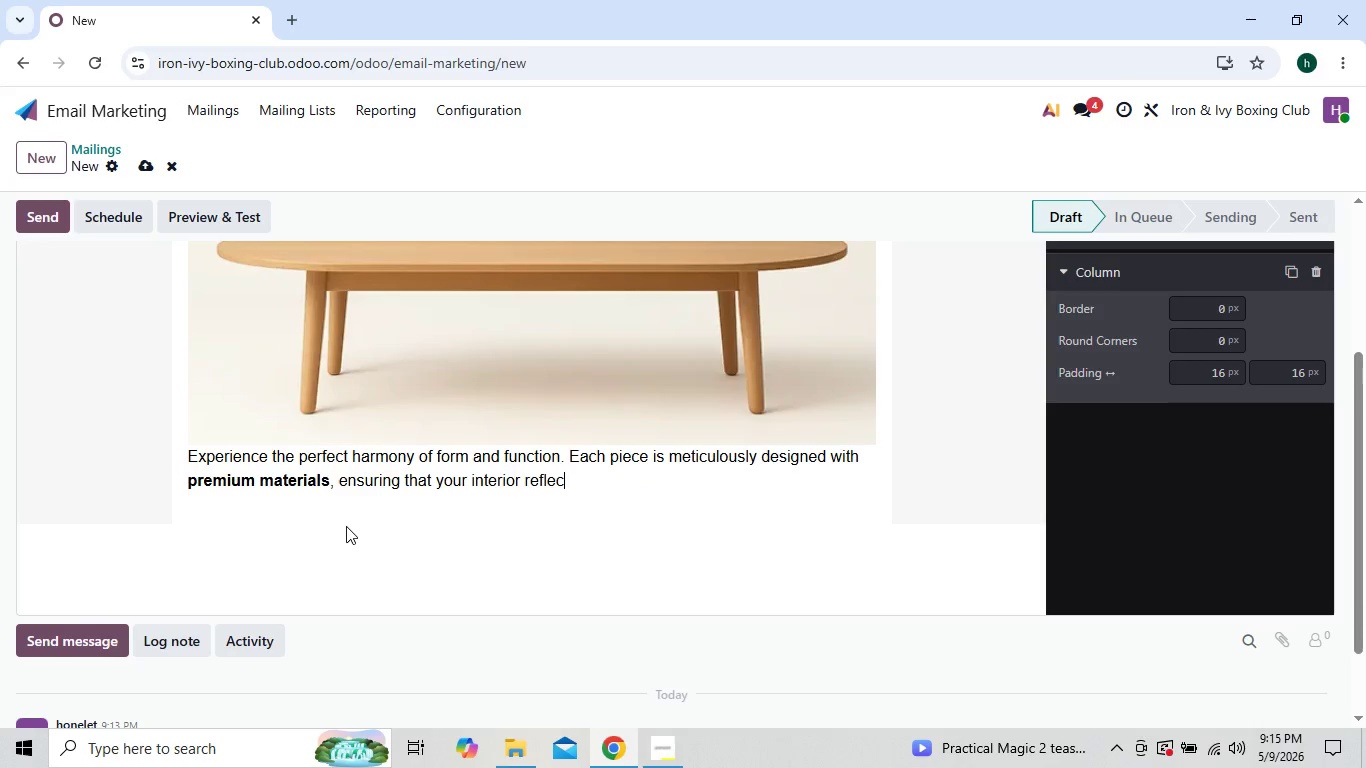 
key(Backspace)
 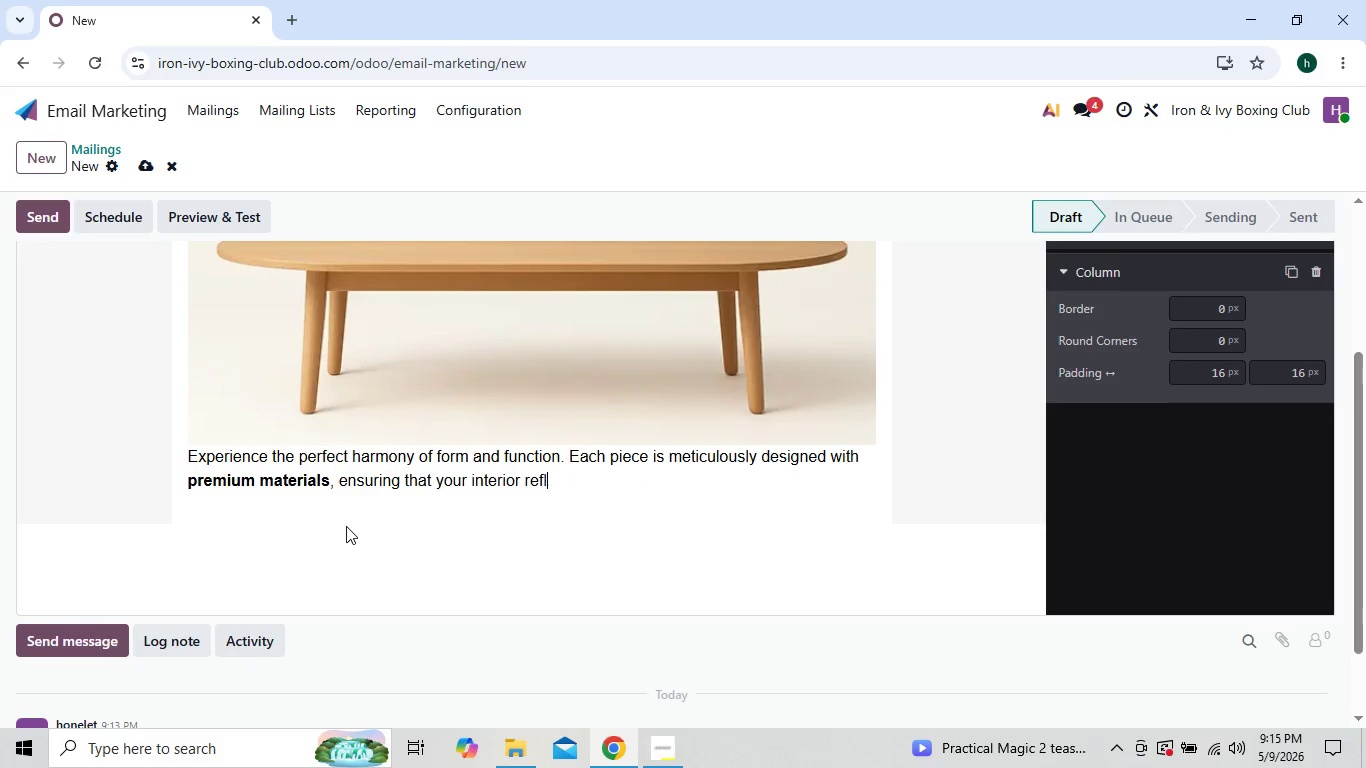 
key(Backspace)
 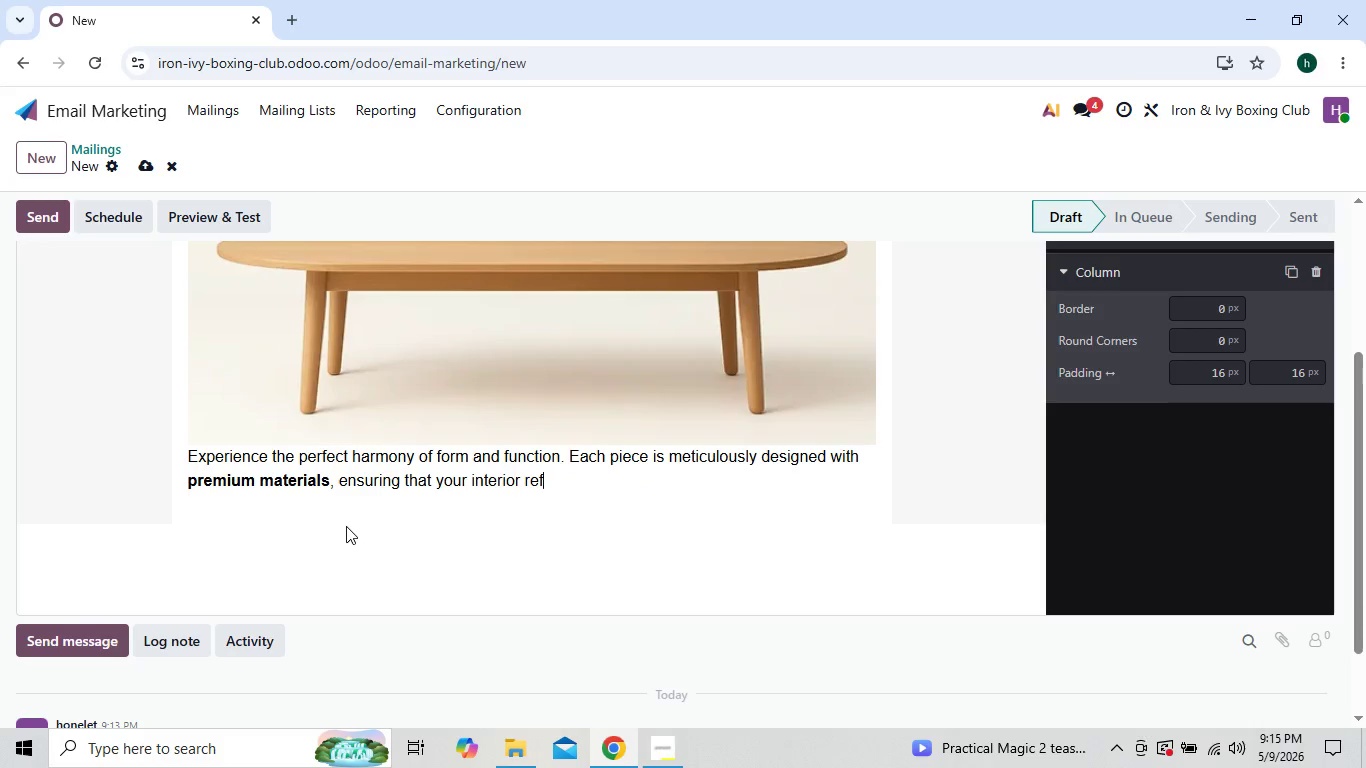 
key(Backspace)
 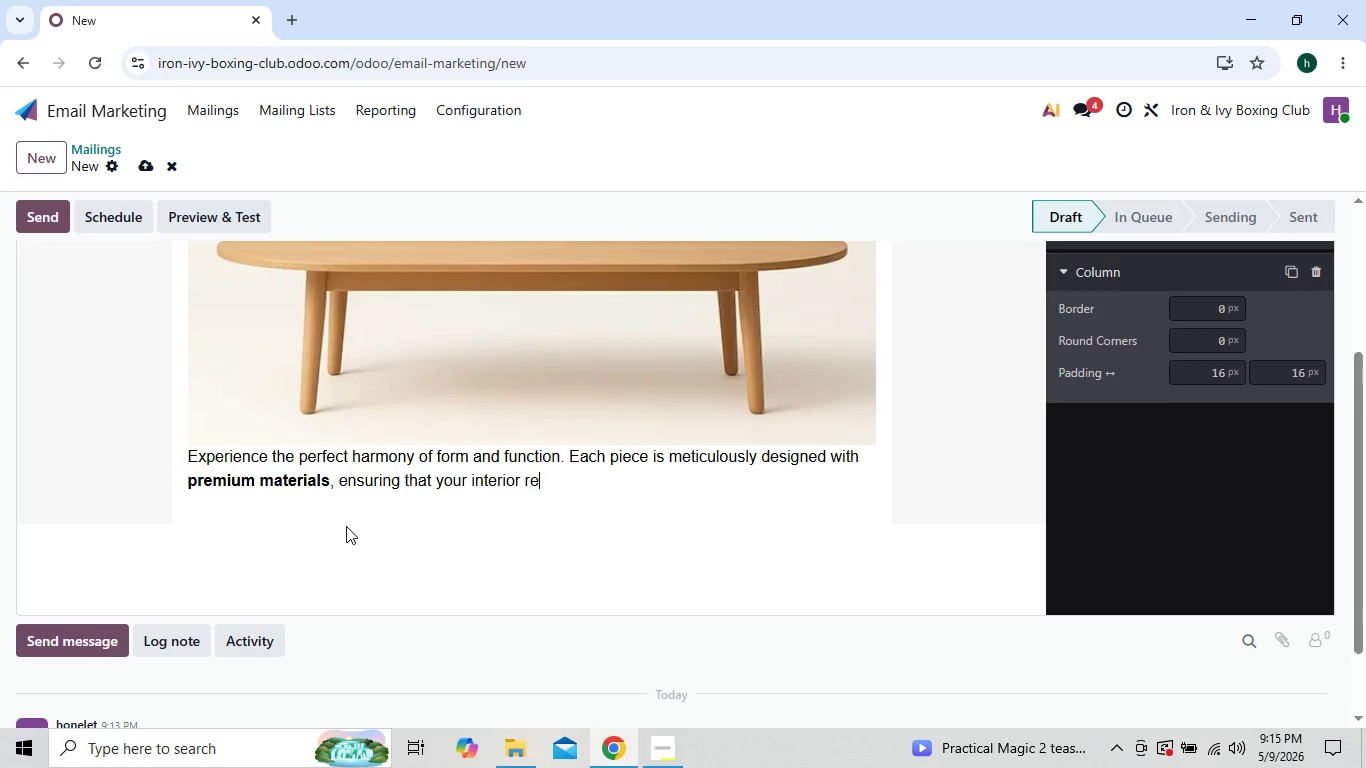 
key(Backspace)
 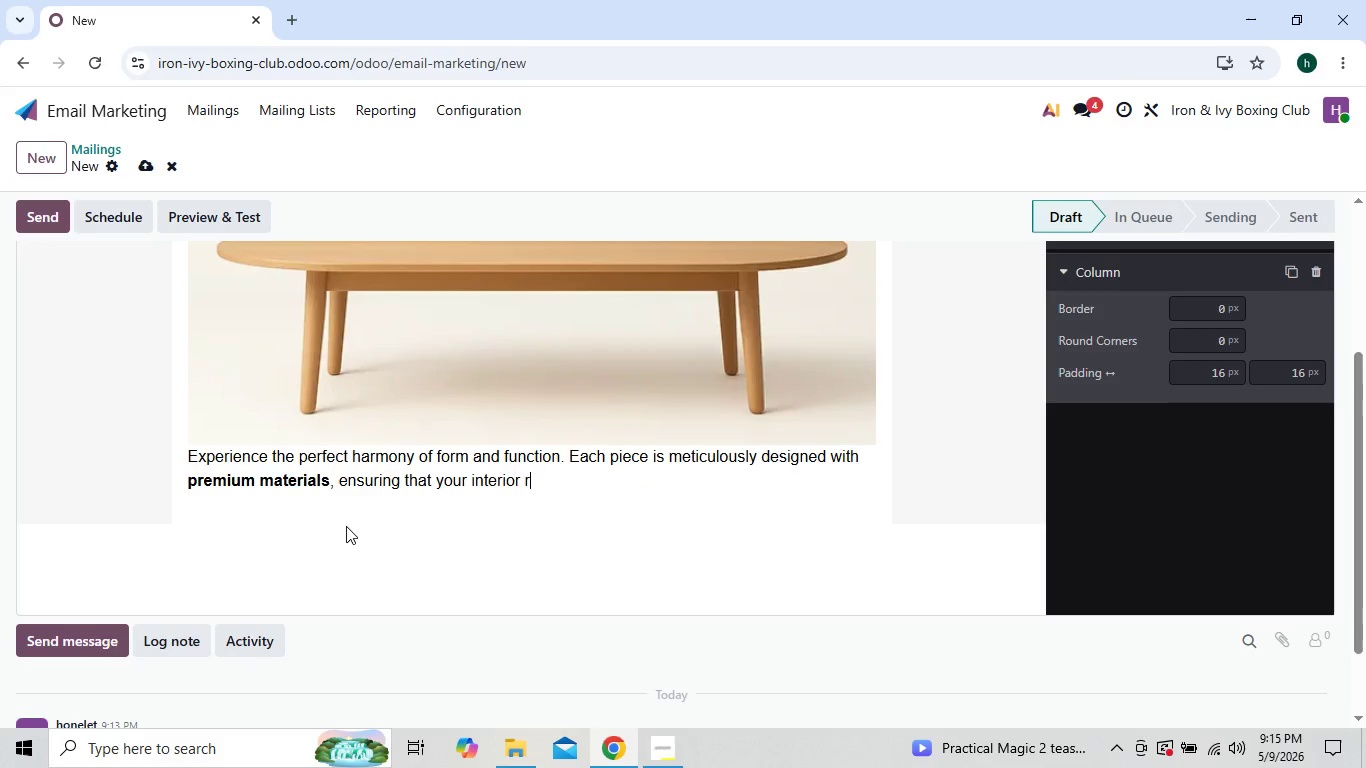 
key(Backspace)
 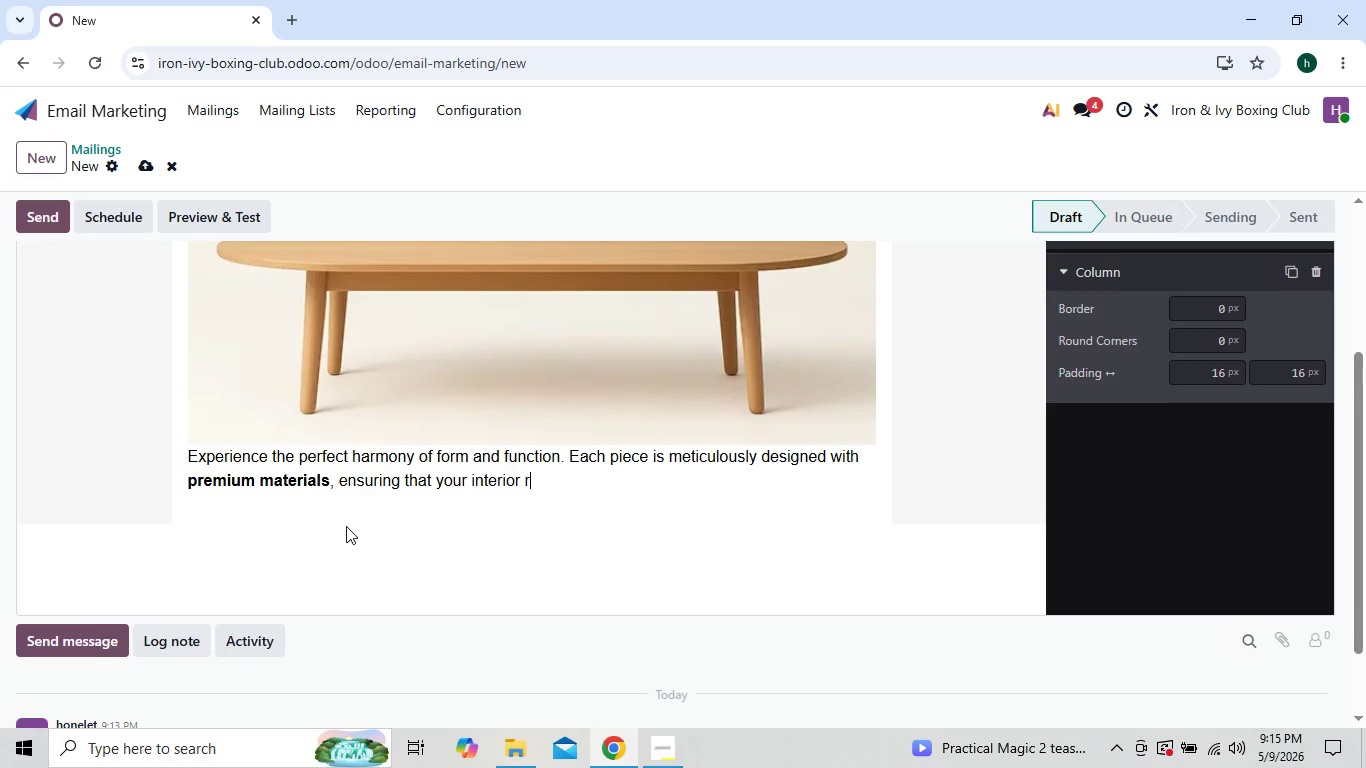 
key(Backspace)
 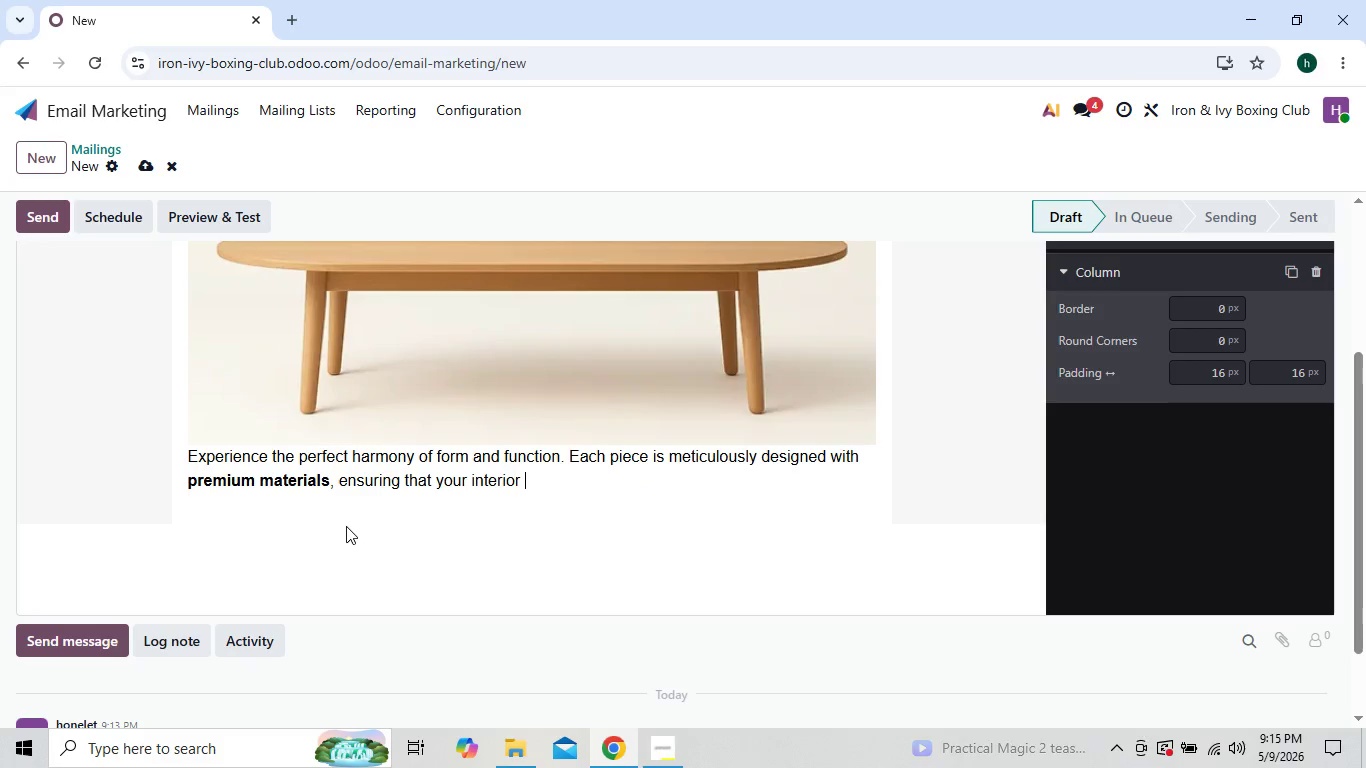 
key(Backspace)
 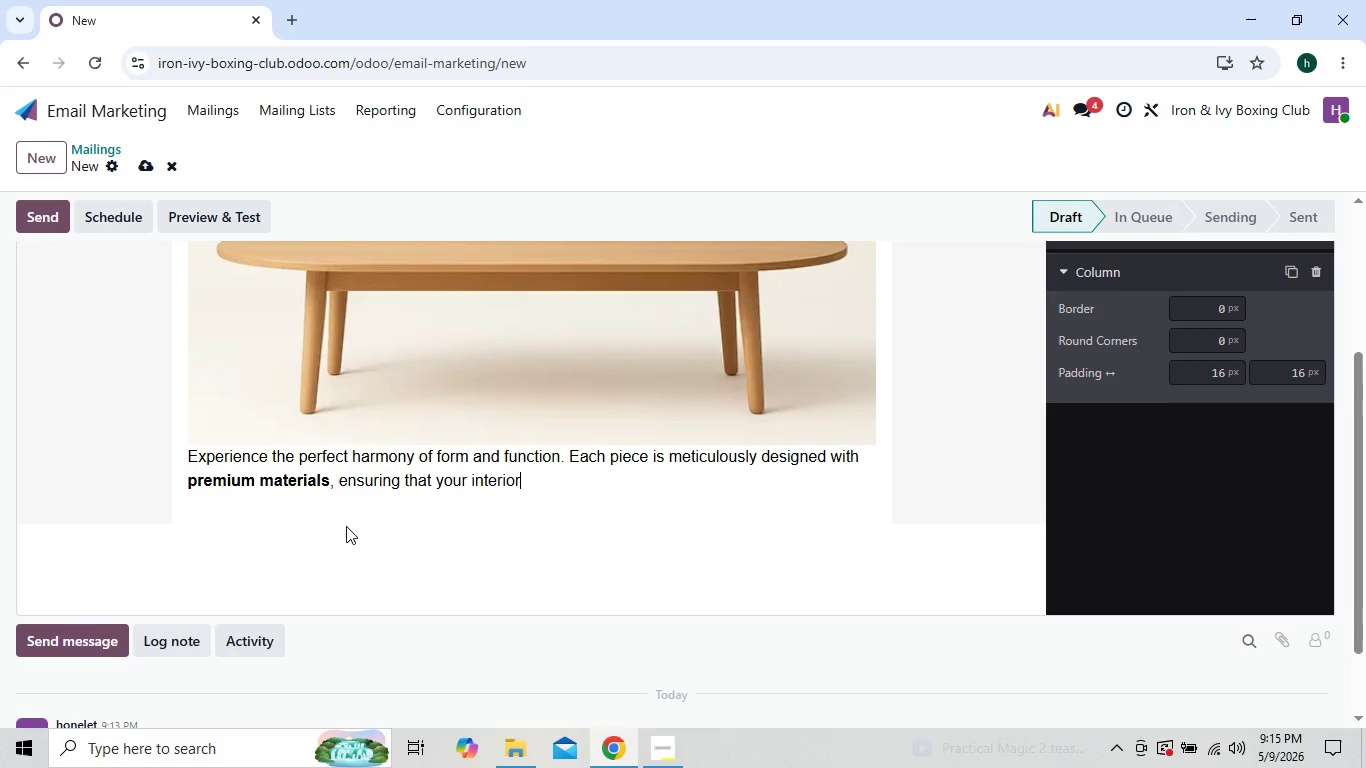 
key(Backspace)
 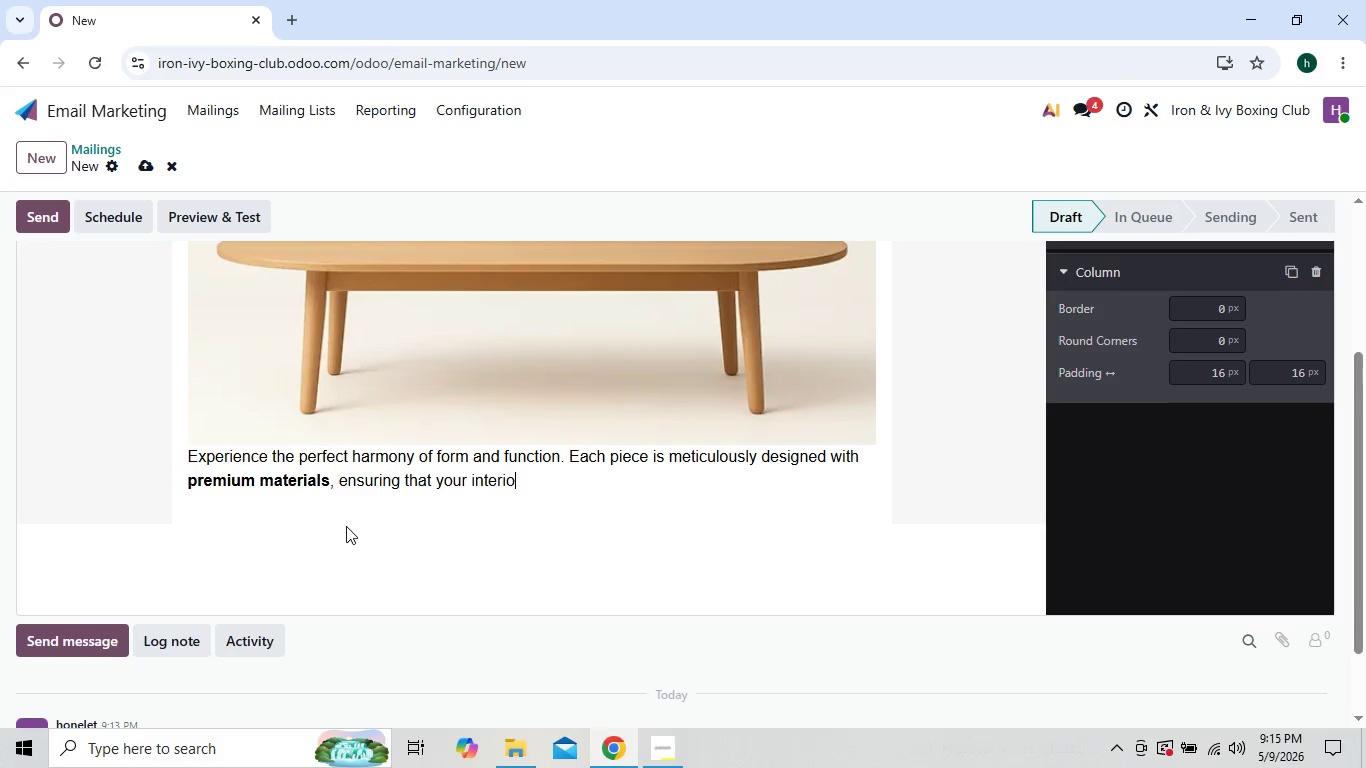 
key(Backspace)
 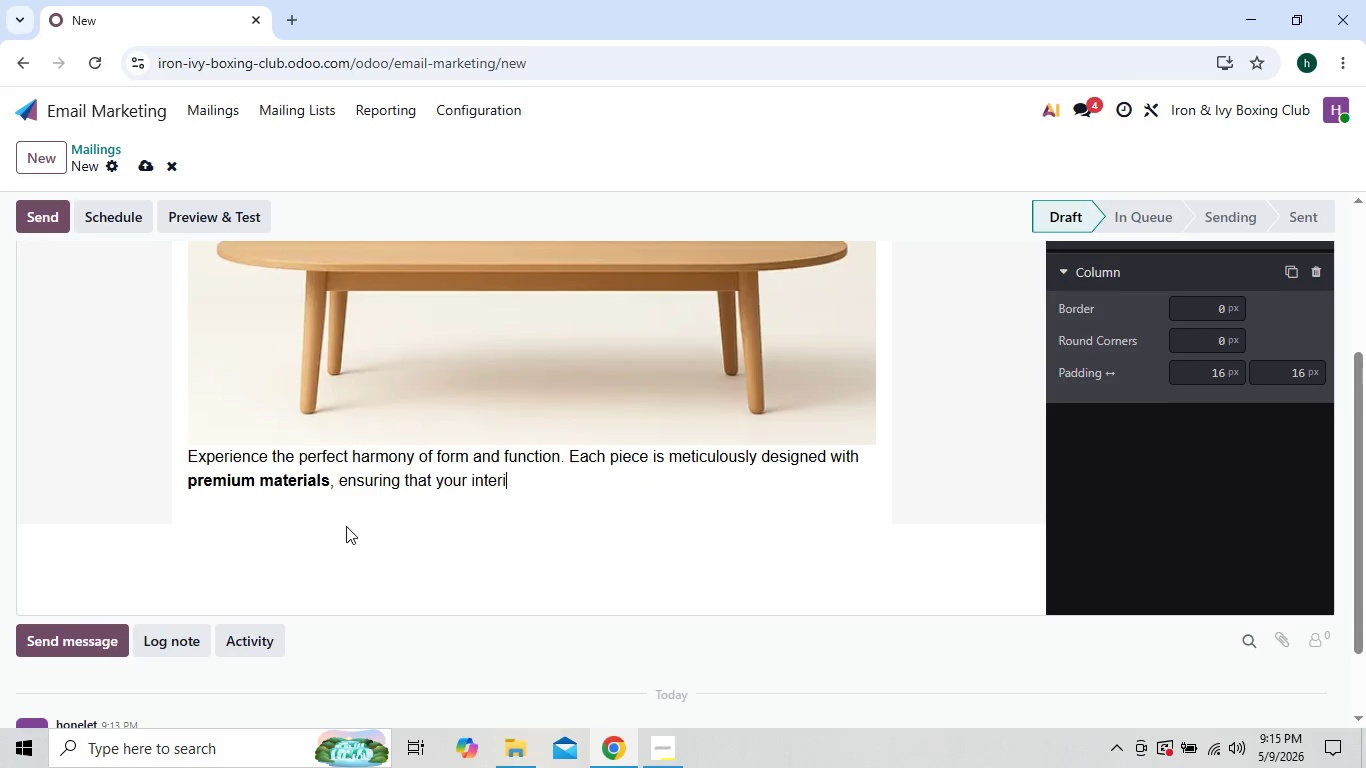 
key(Backspace)
 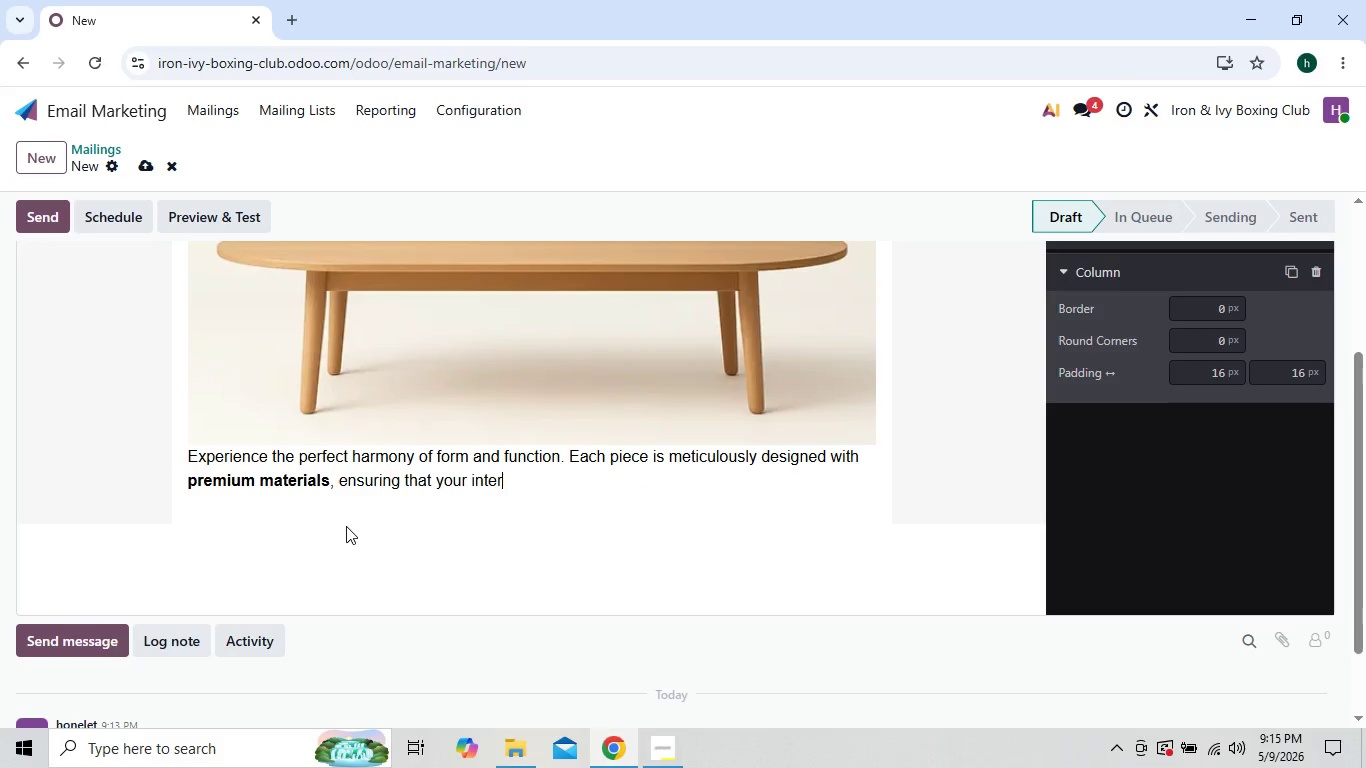 
key(Backspace)
 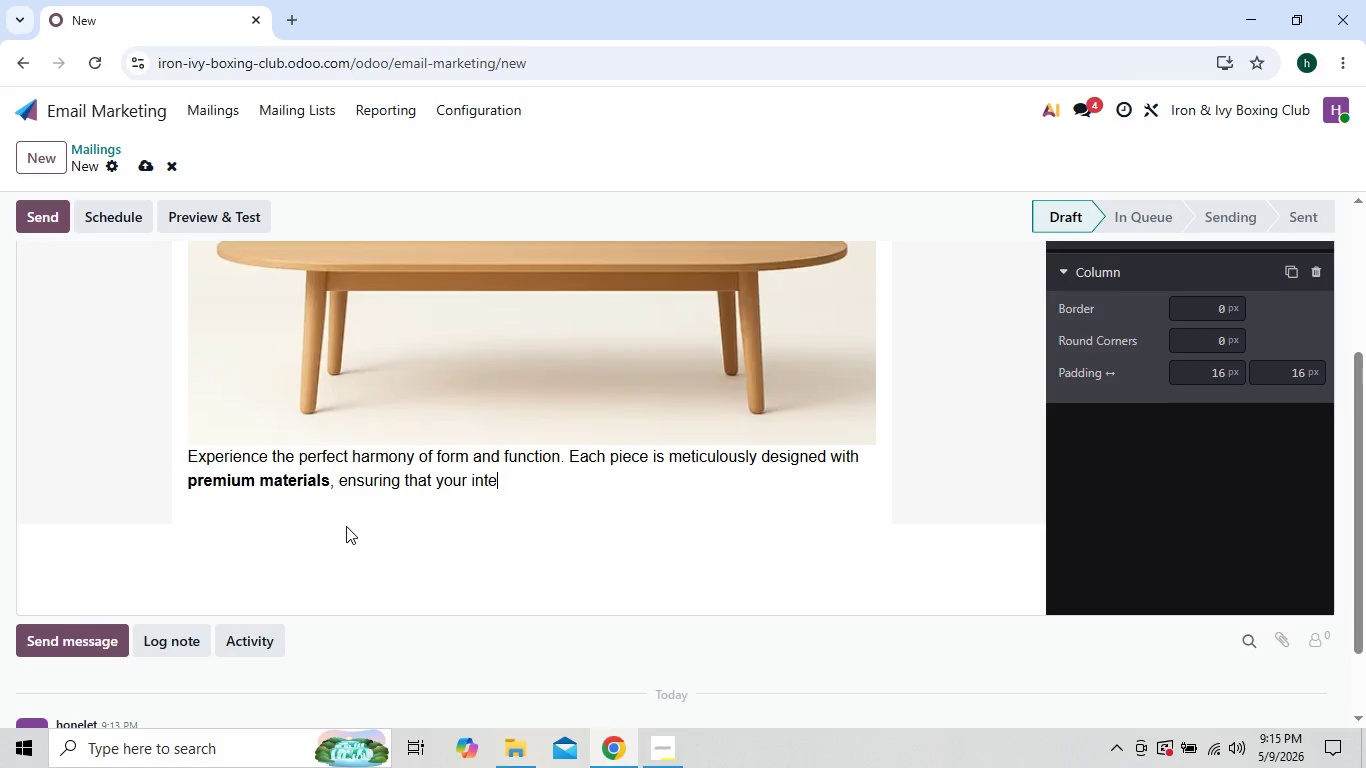 
key(Backspace)
 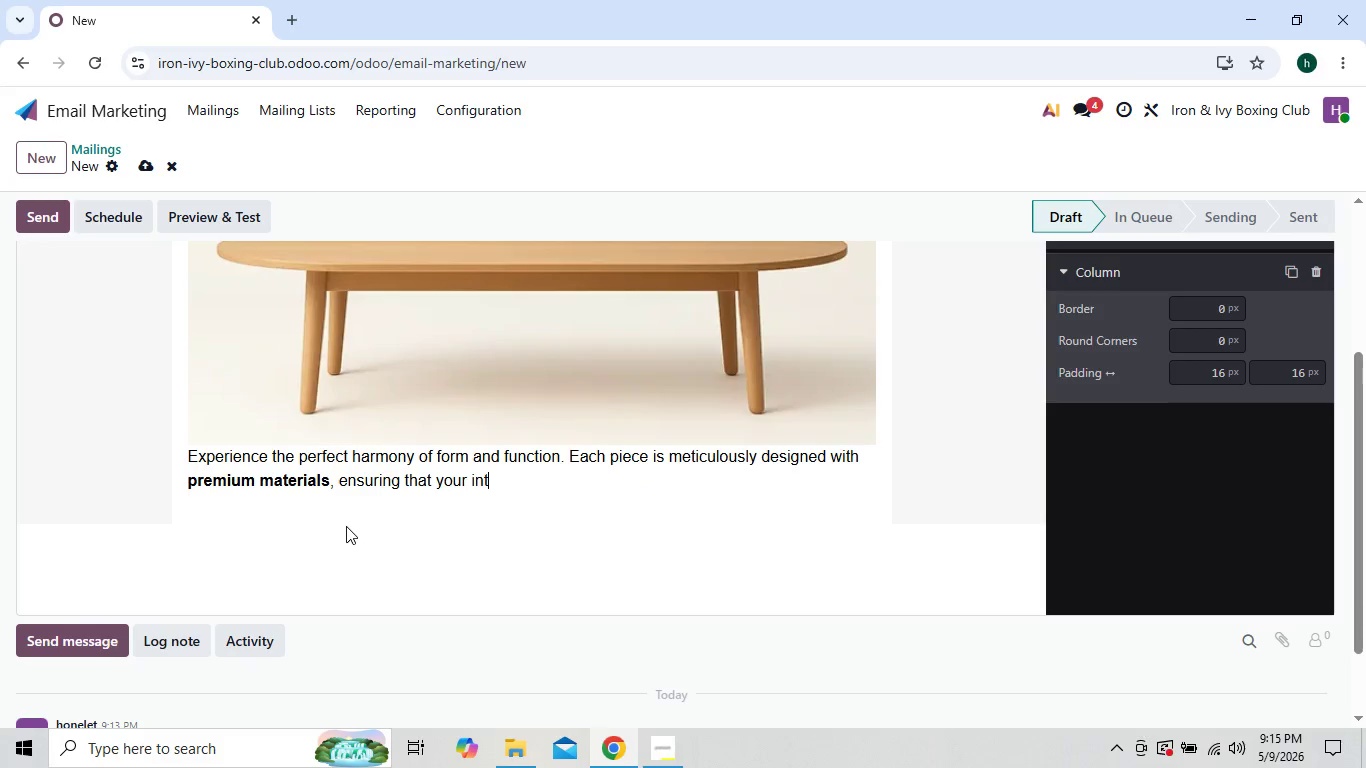 
key(Backspace)
 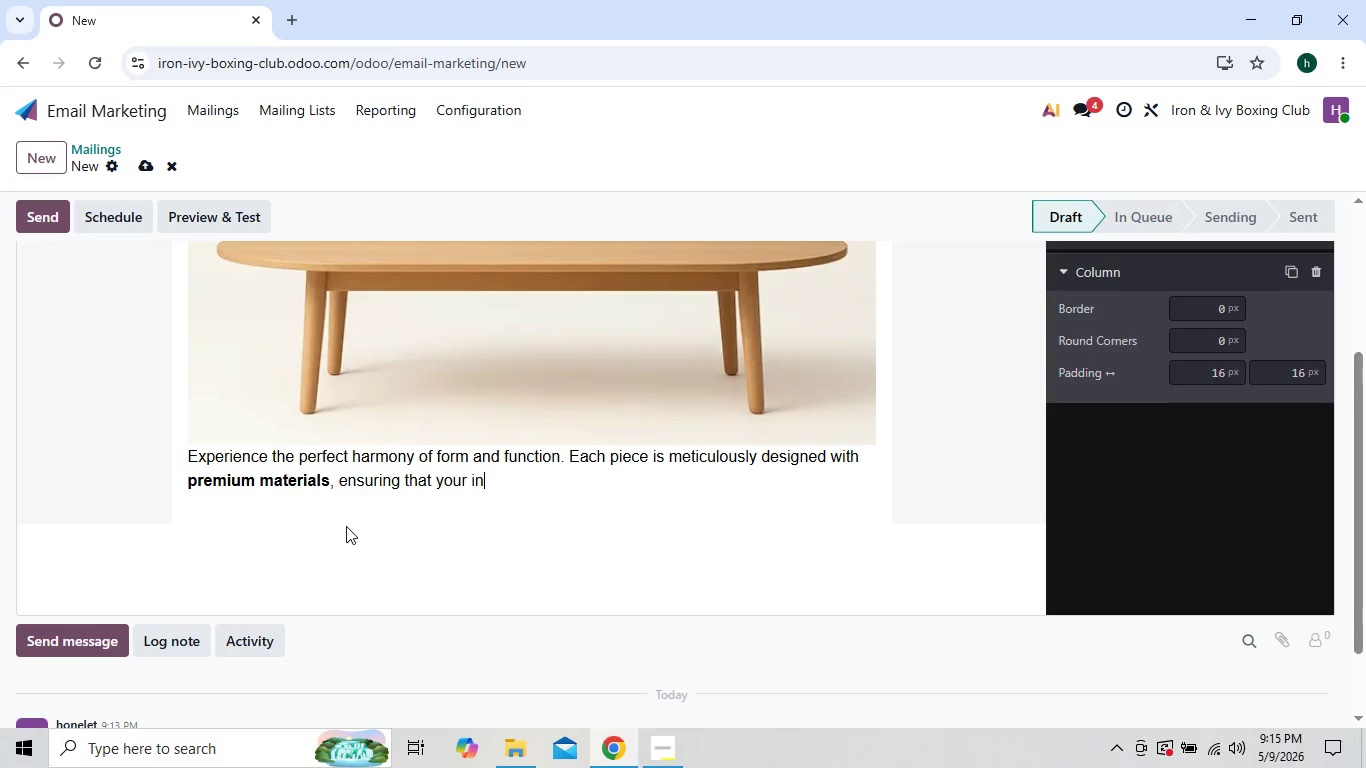 
key(Backspace)
 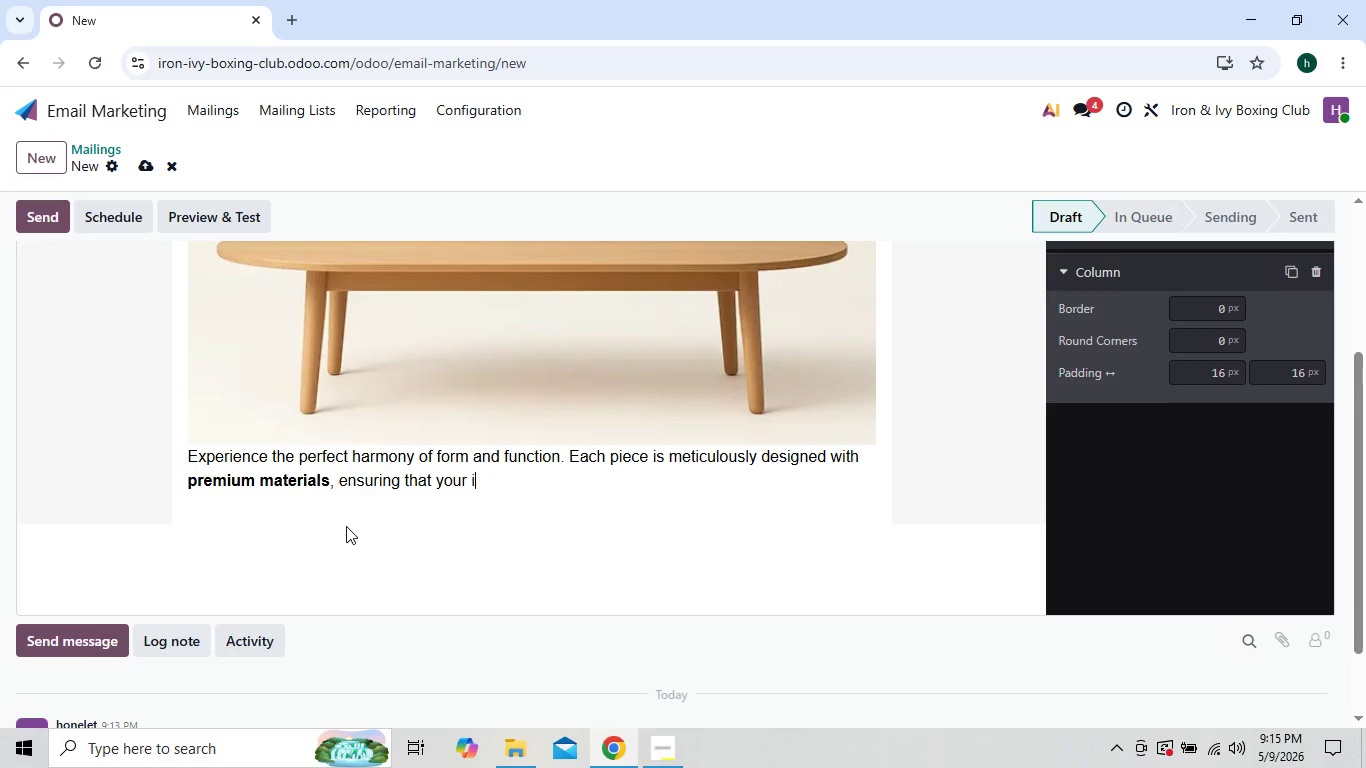 
key(Backspace)
 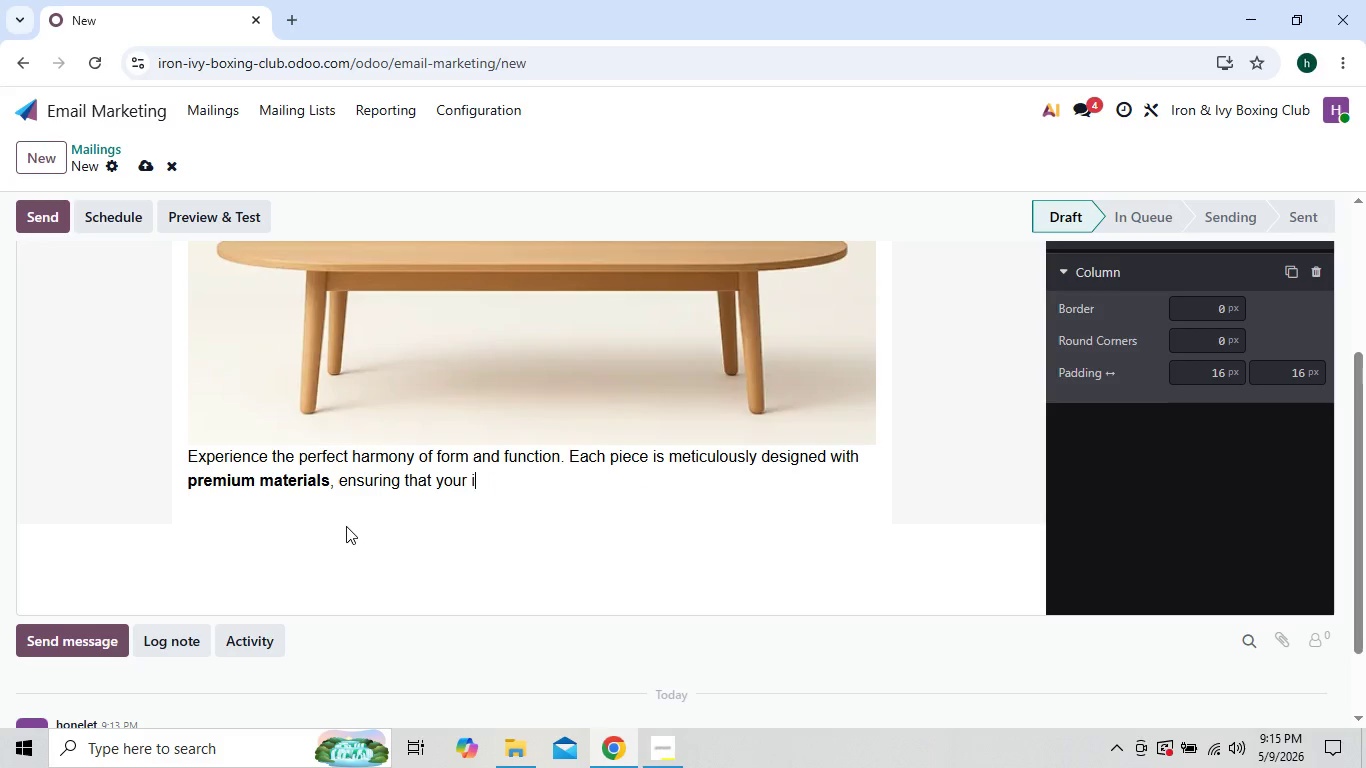 
key(Backspace)
 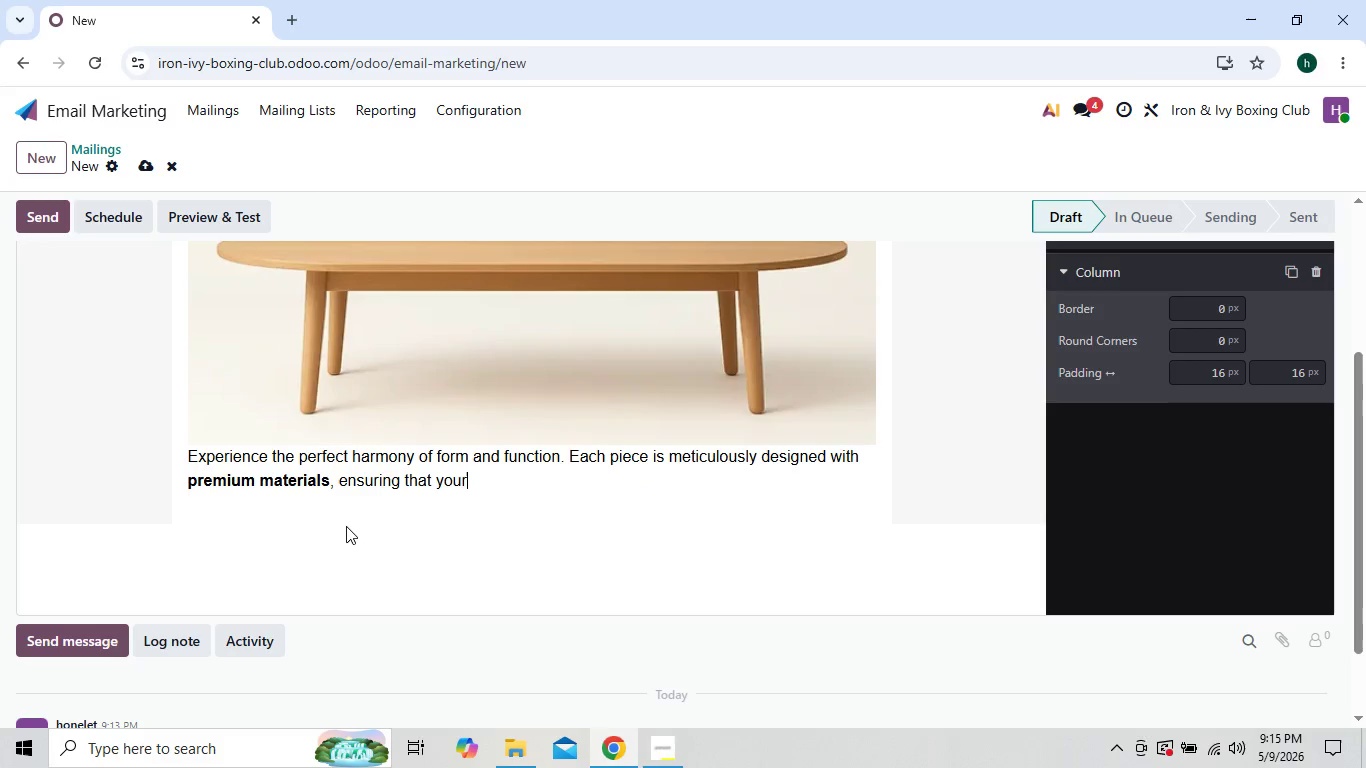 
key(Backspace)
 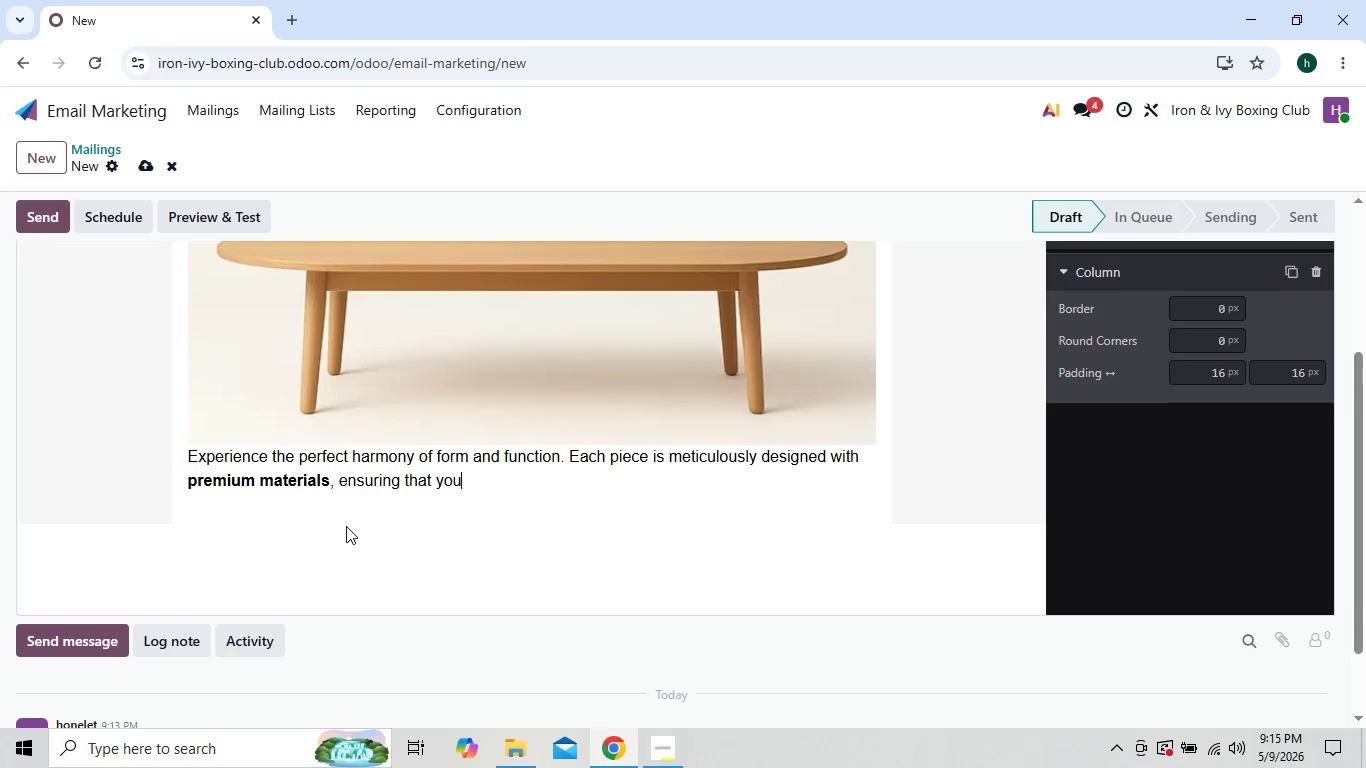 
key(Backspace)
 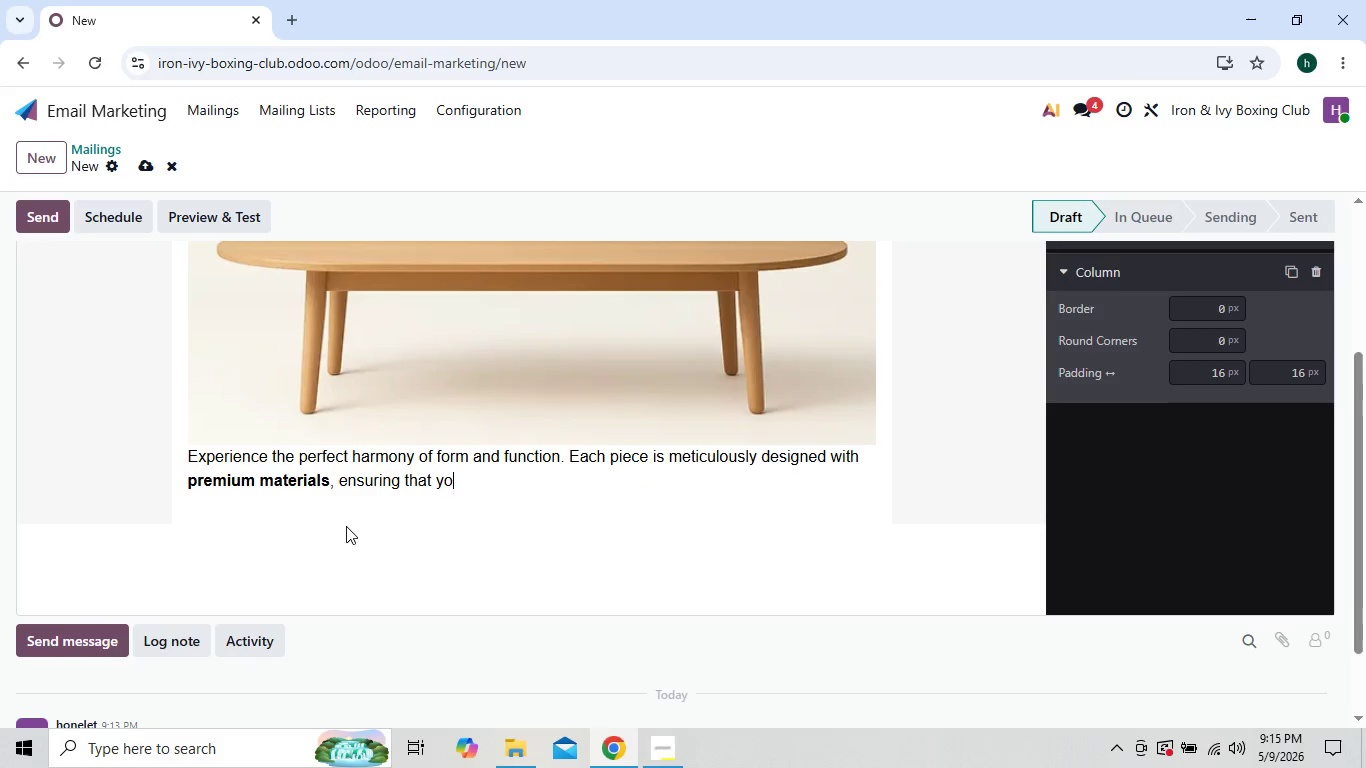 
key(Backspace)
 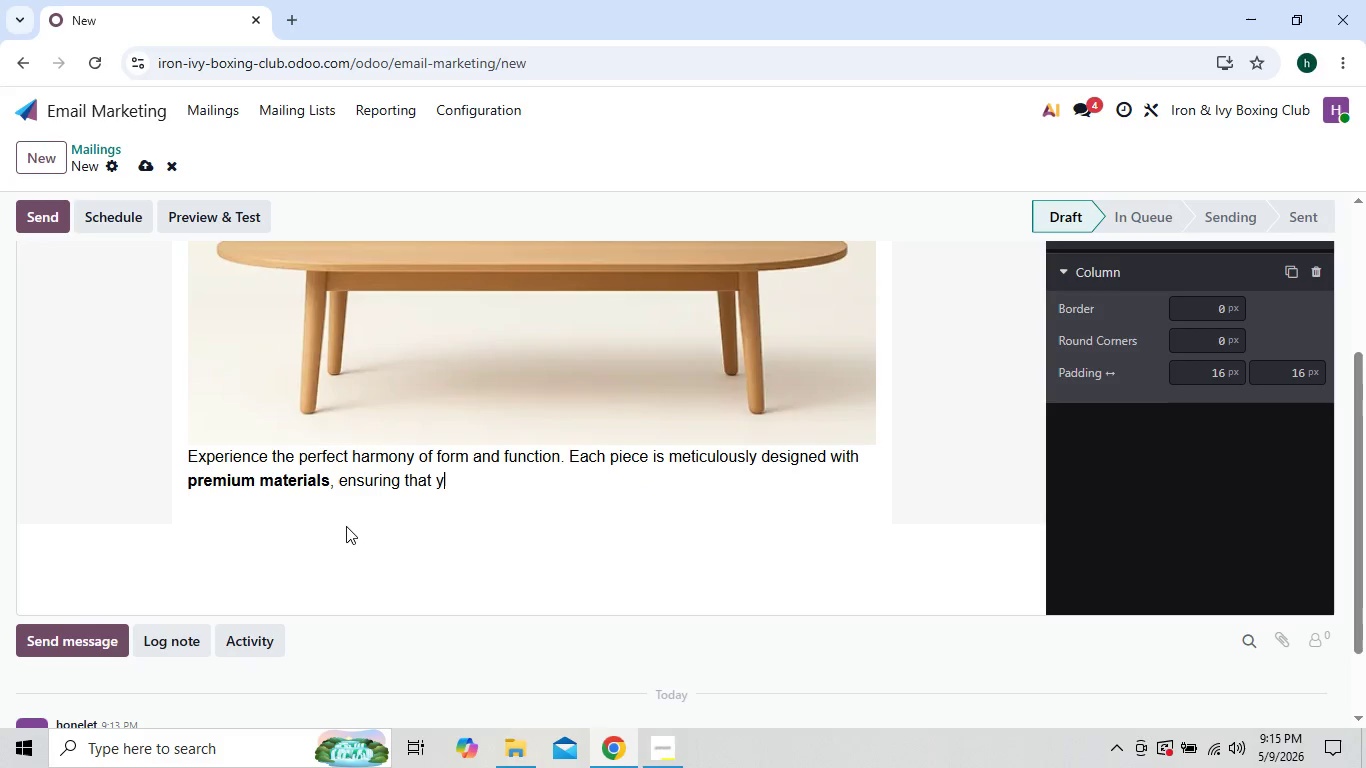 
key(Backspace)
 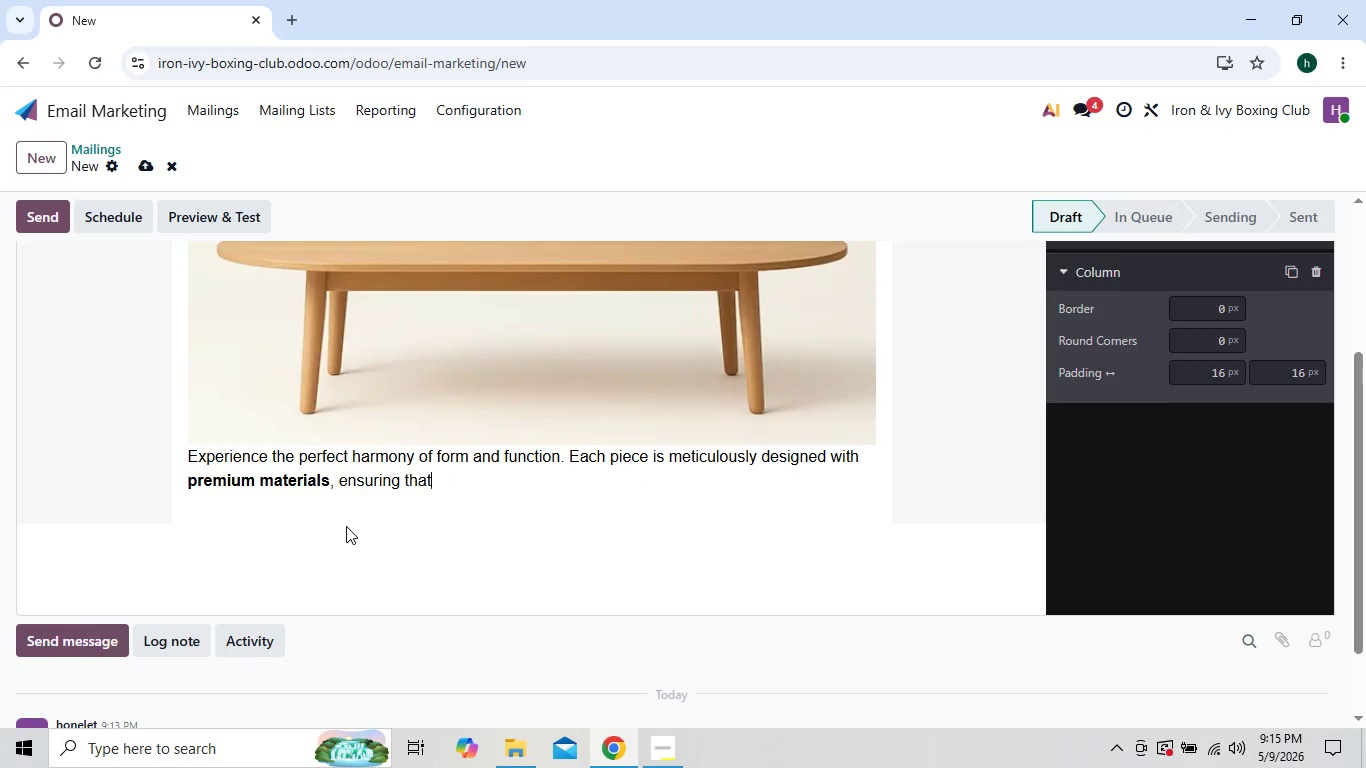 
key(Backspace)
 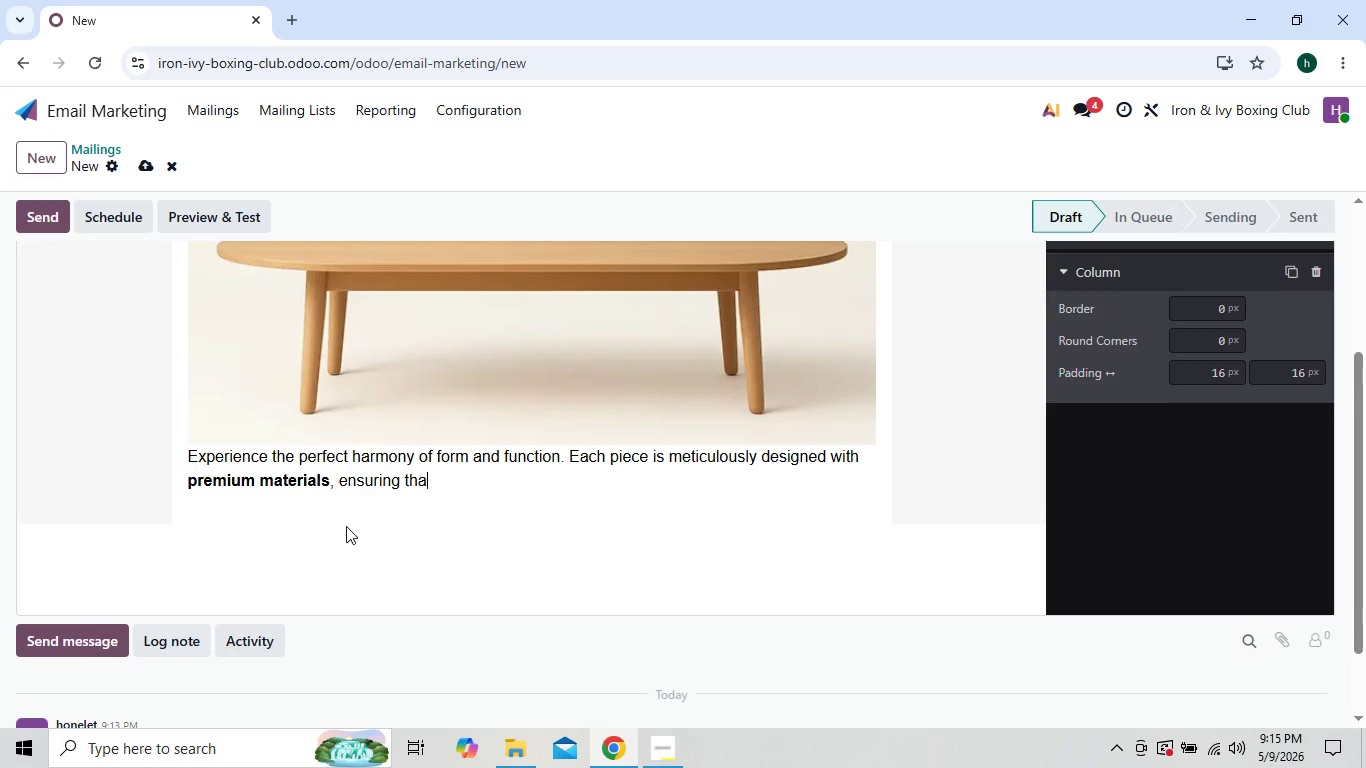 
key(Backspace)
 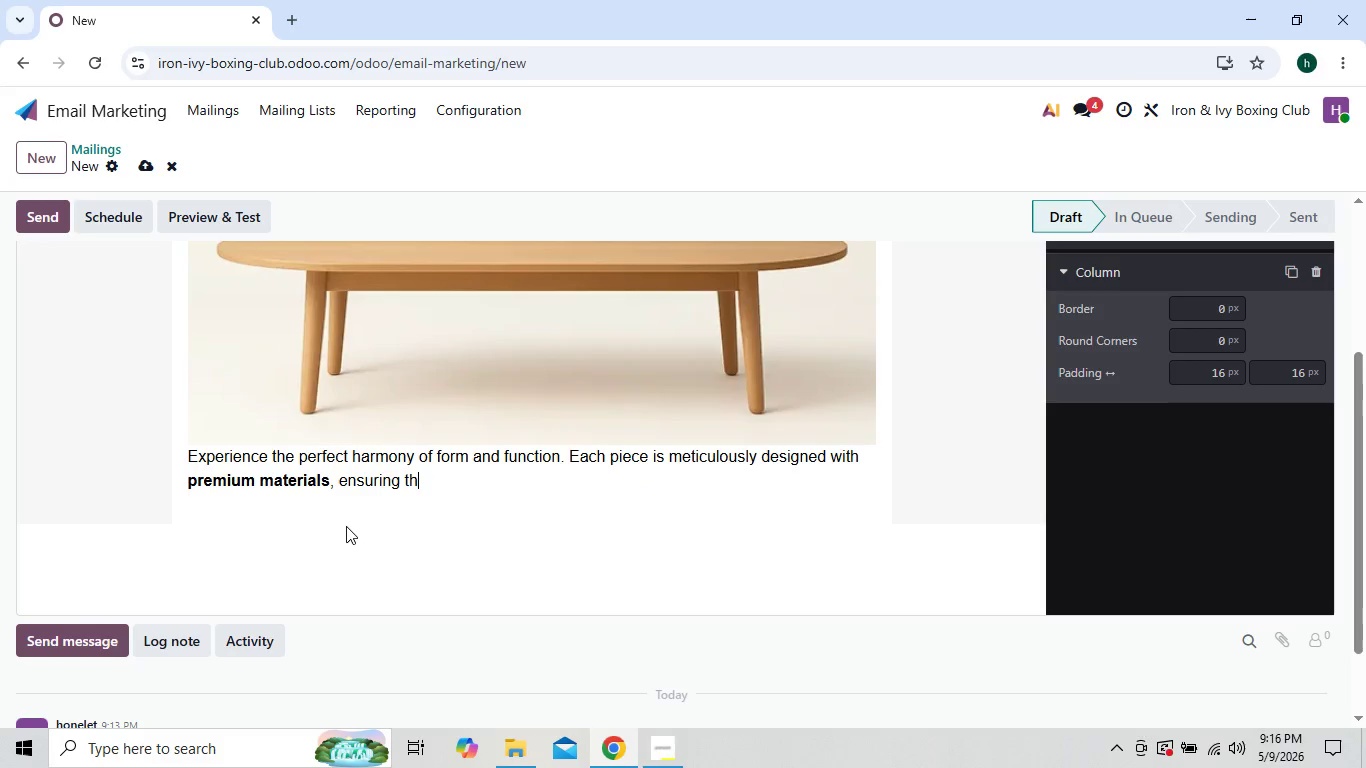 
key(Backspace)
 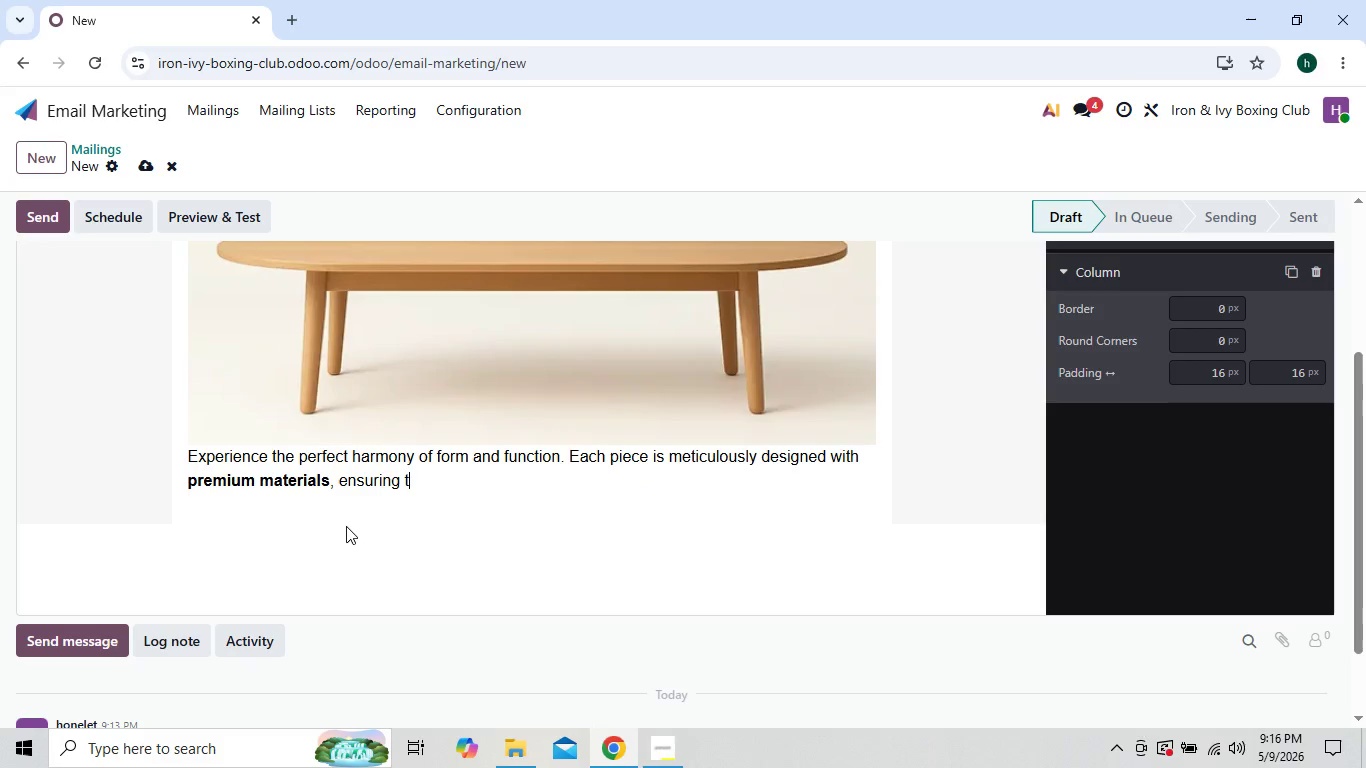 
key(Backspace)
 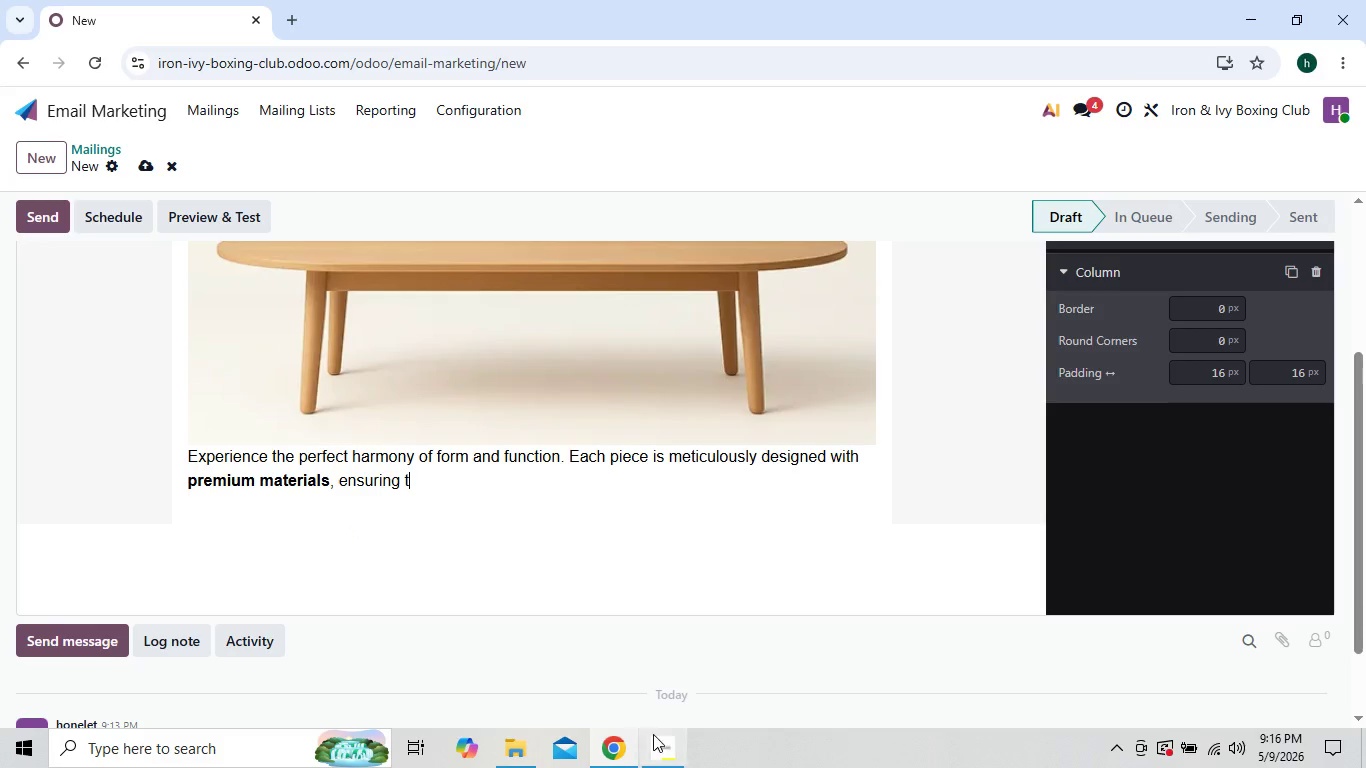 
left_click([660, 738])